 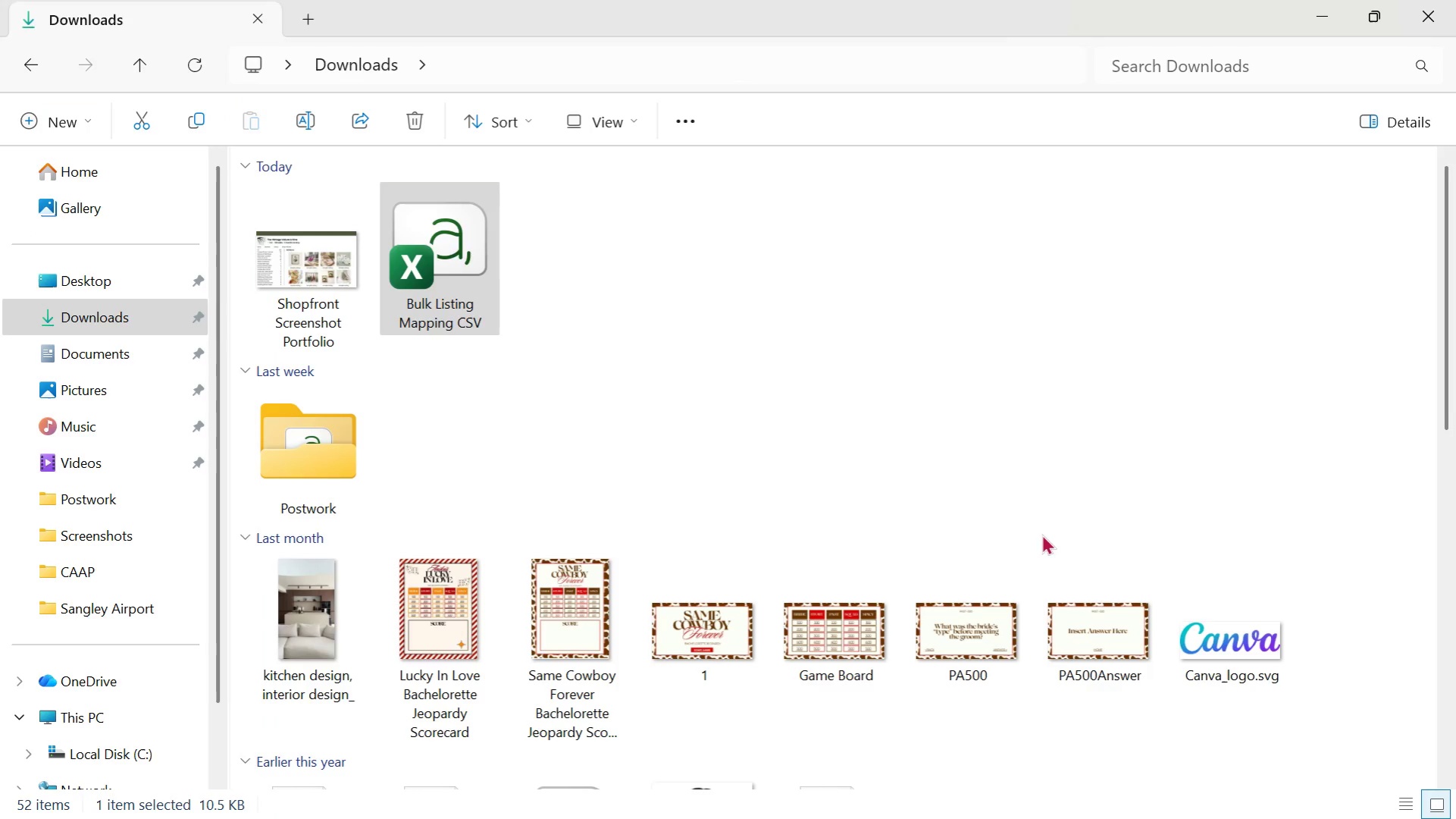 
key(Alt+Tab)
 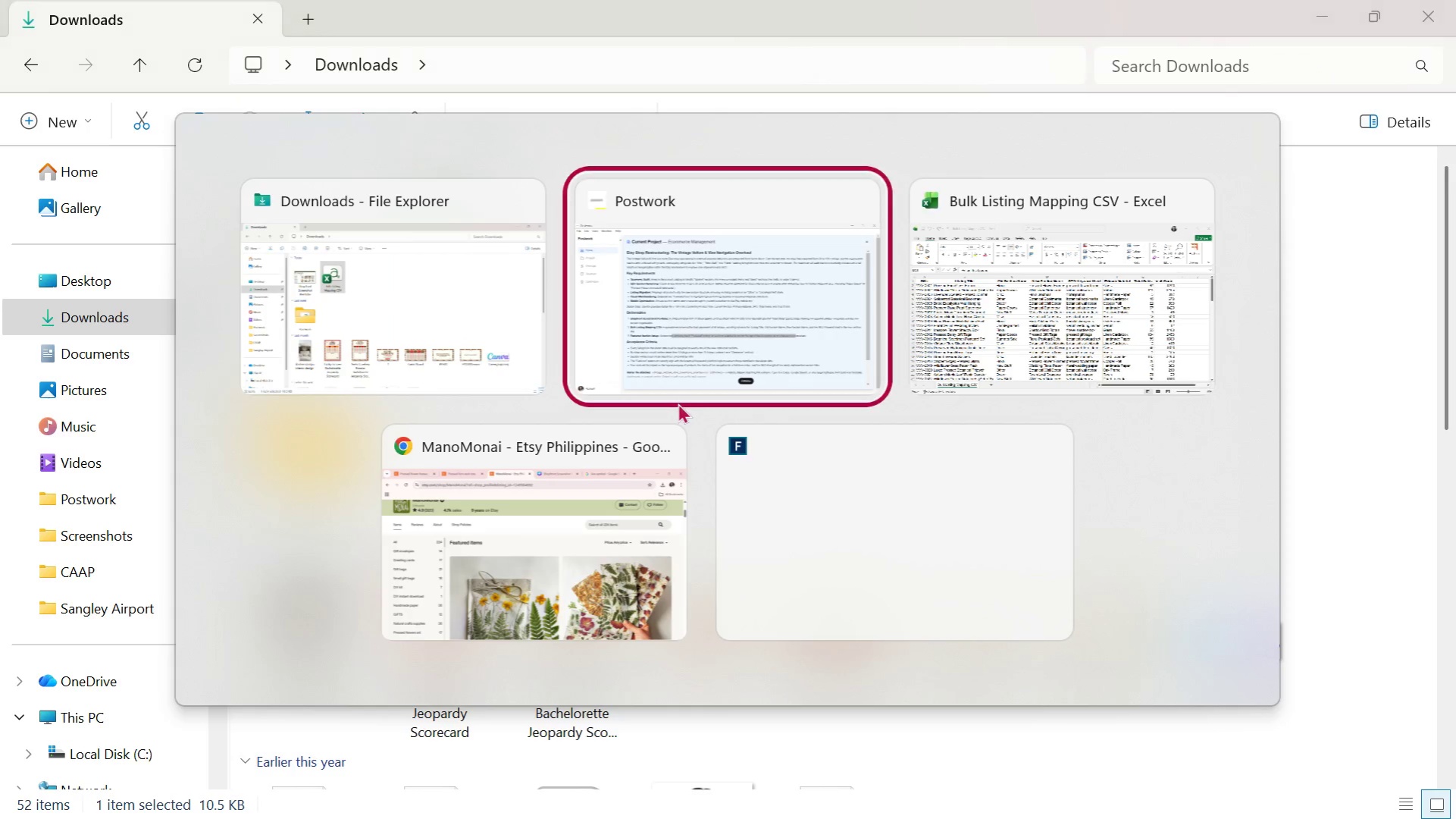 
key(Alt+Tab)
 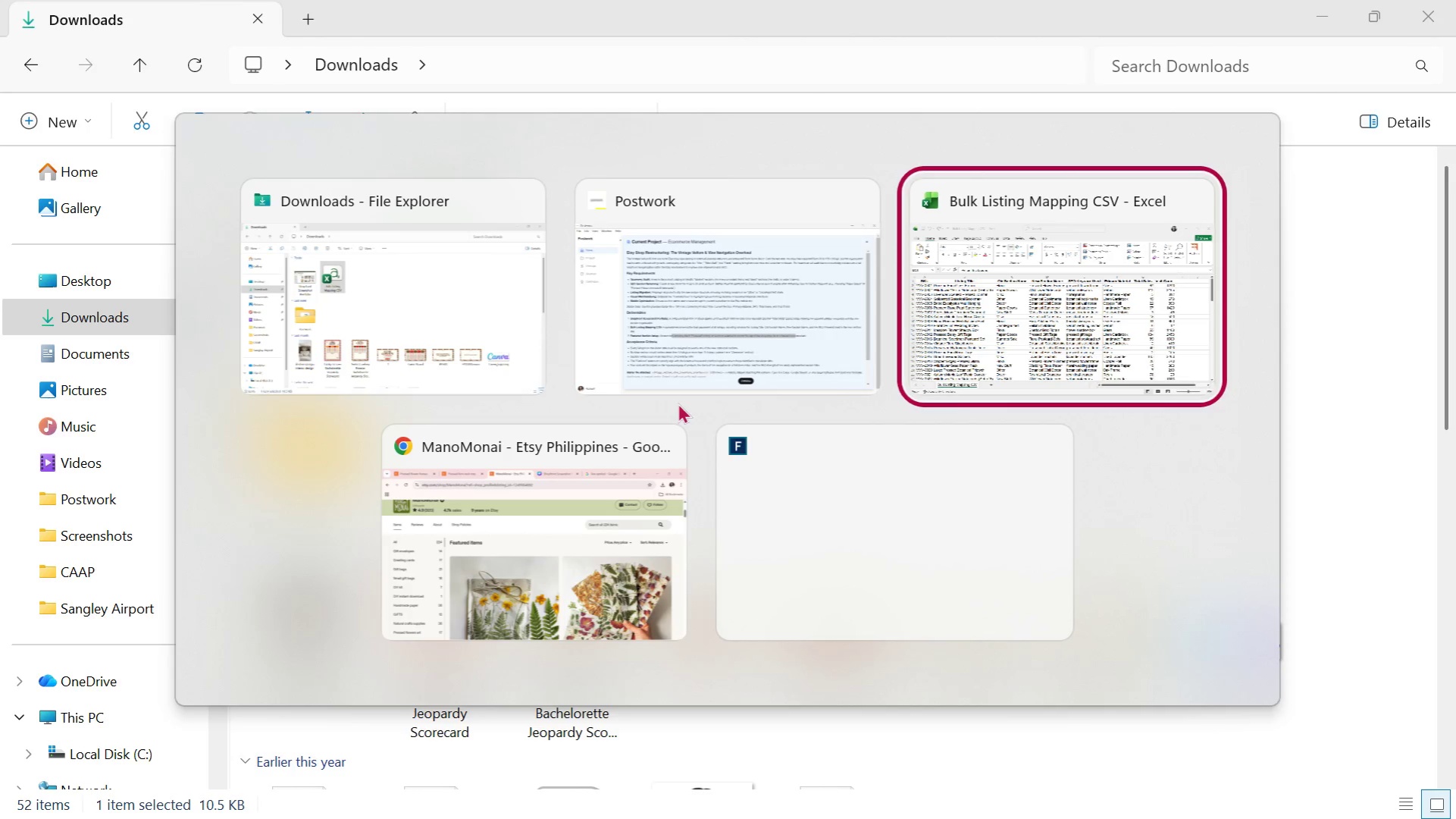 
key(Alt+Tab)
 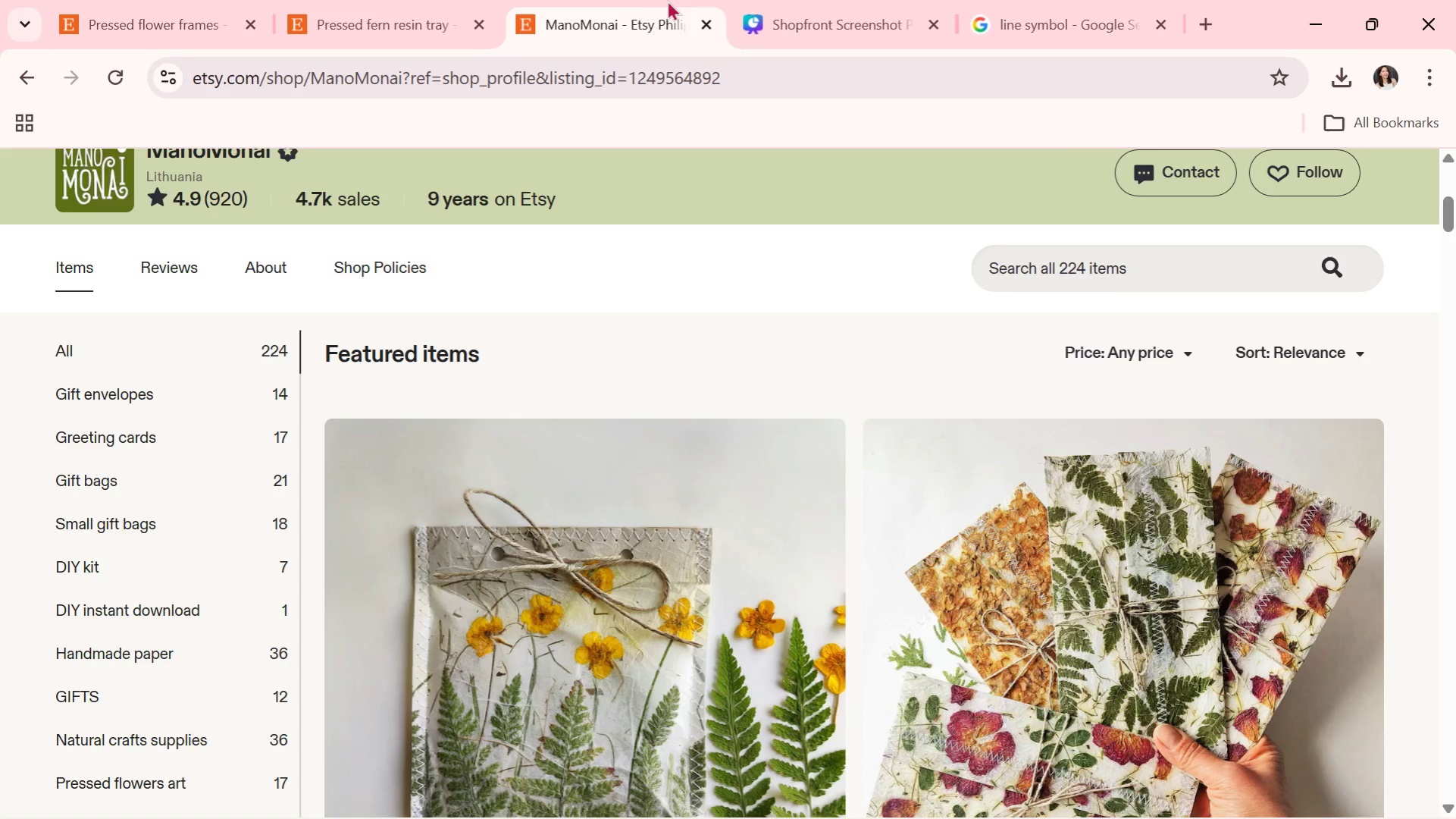 
left_click([394, 0])
 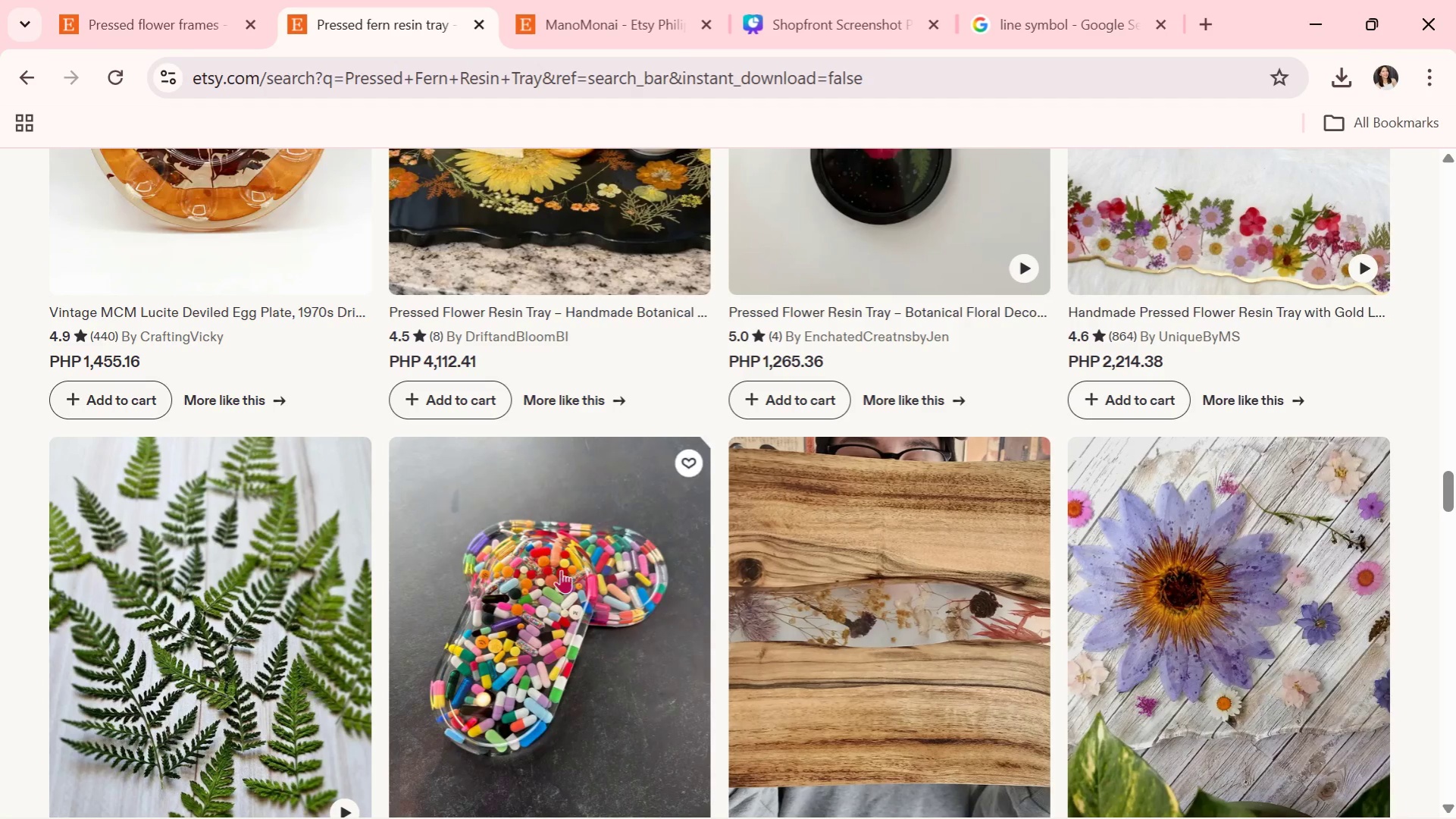 
scroll: coordinate [1215, 620], scroll_direction: down, amount: 7.0
 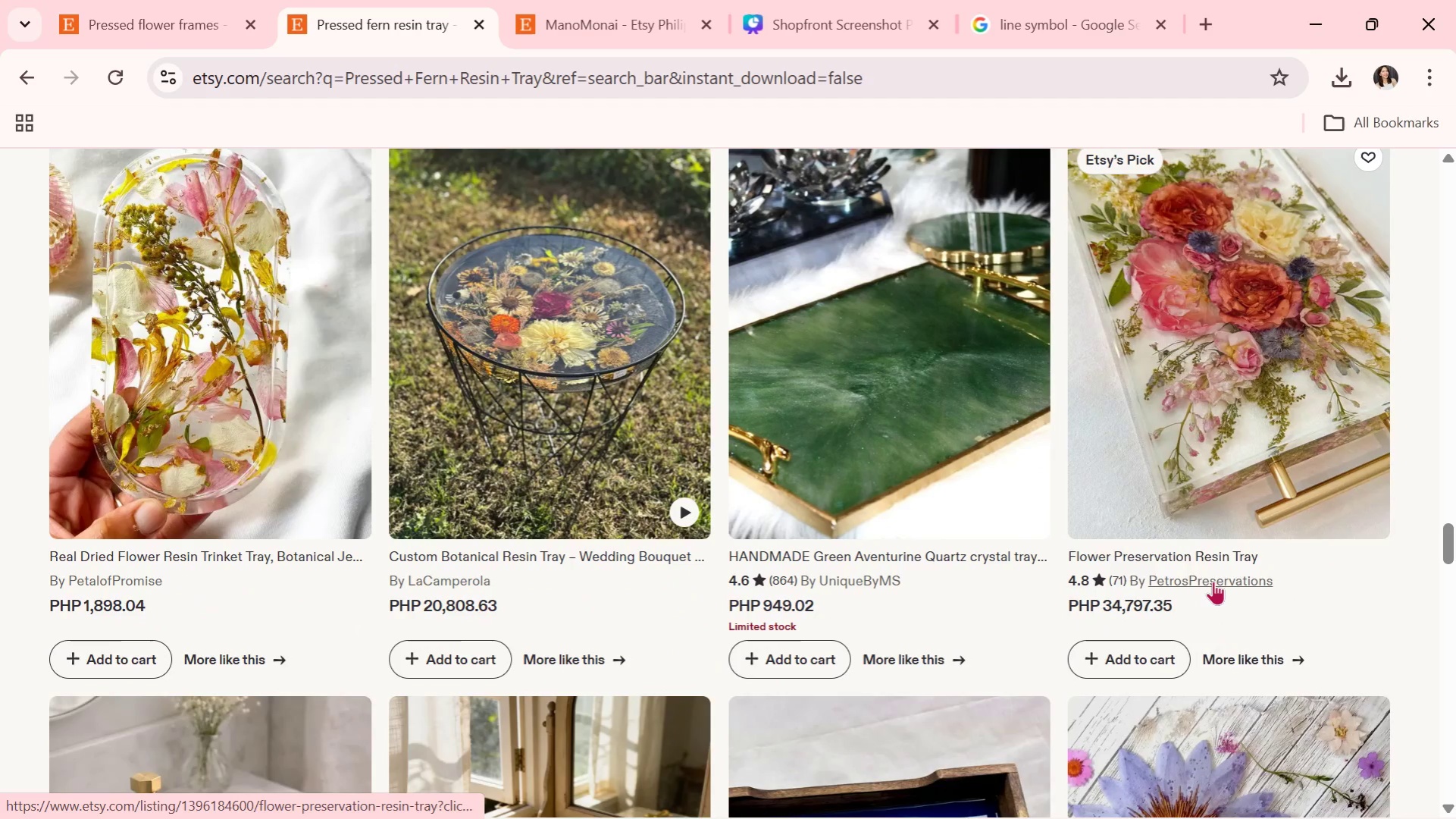 
left_click([1213, 580])
 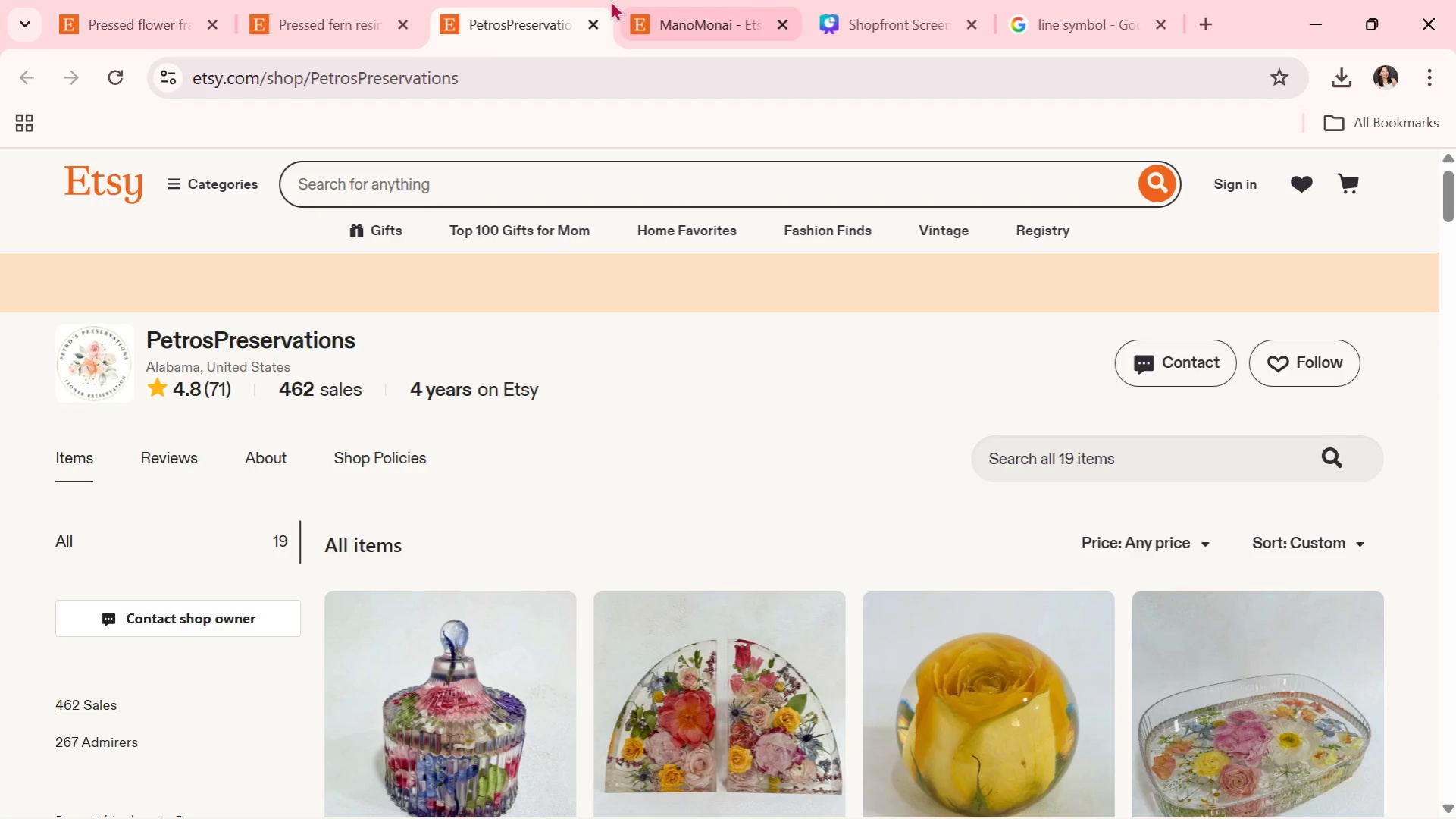 
left_click([591, 16])
 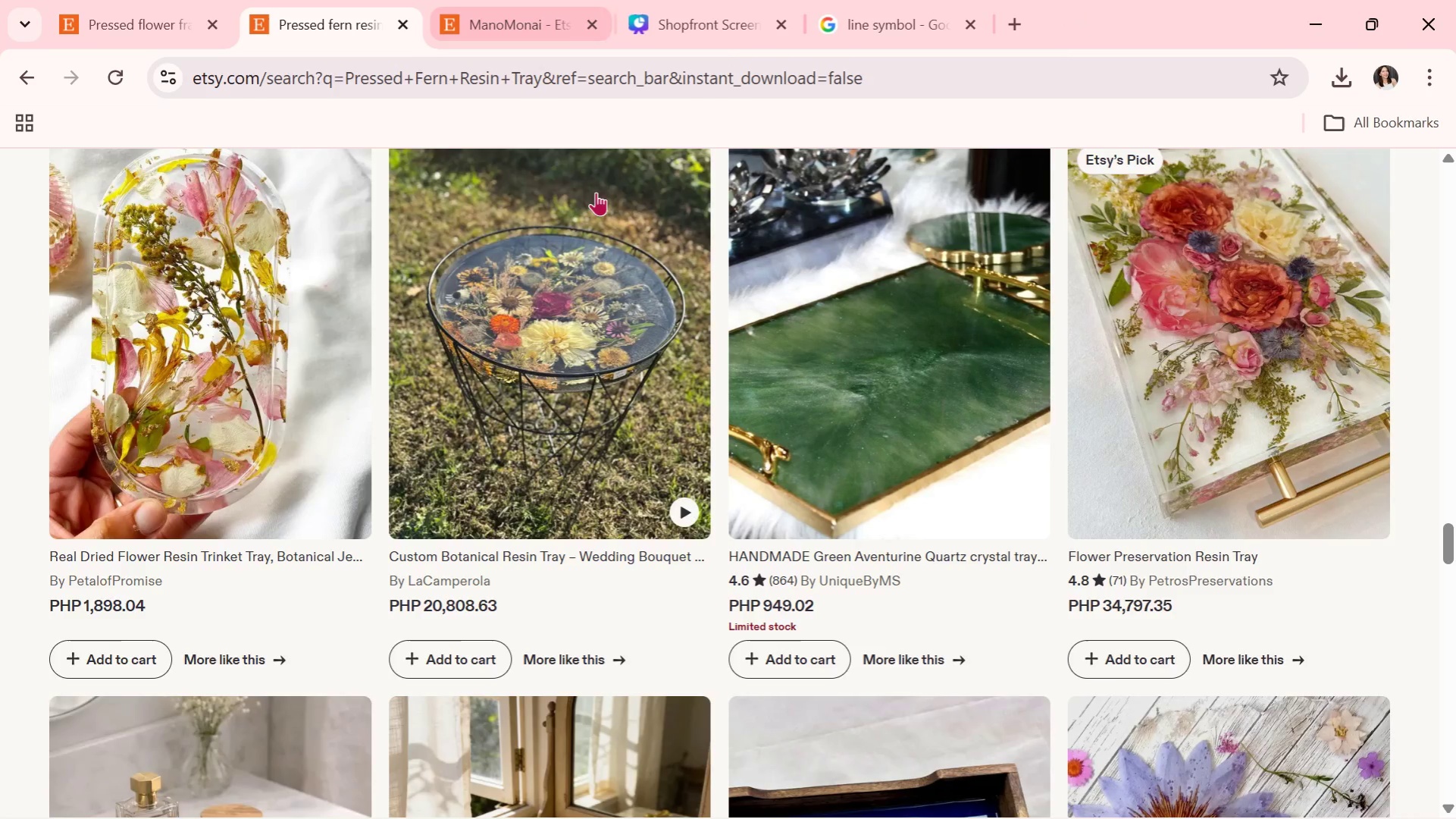 
left_click([594, 0])
 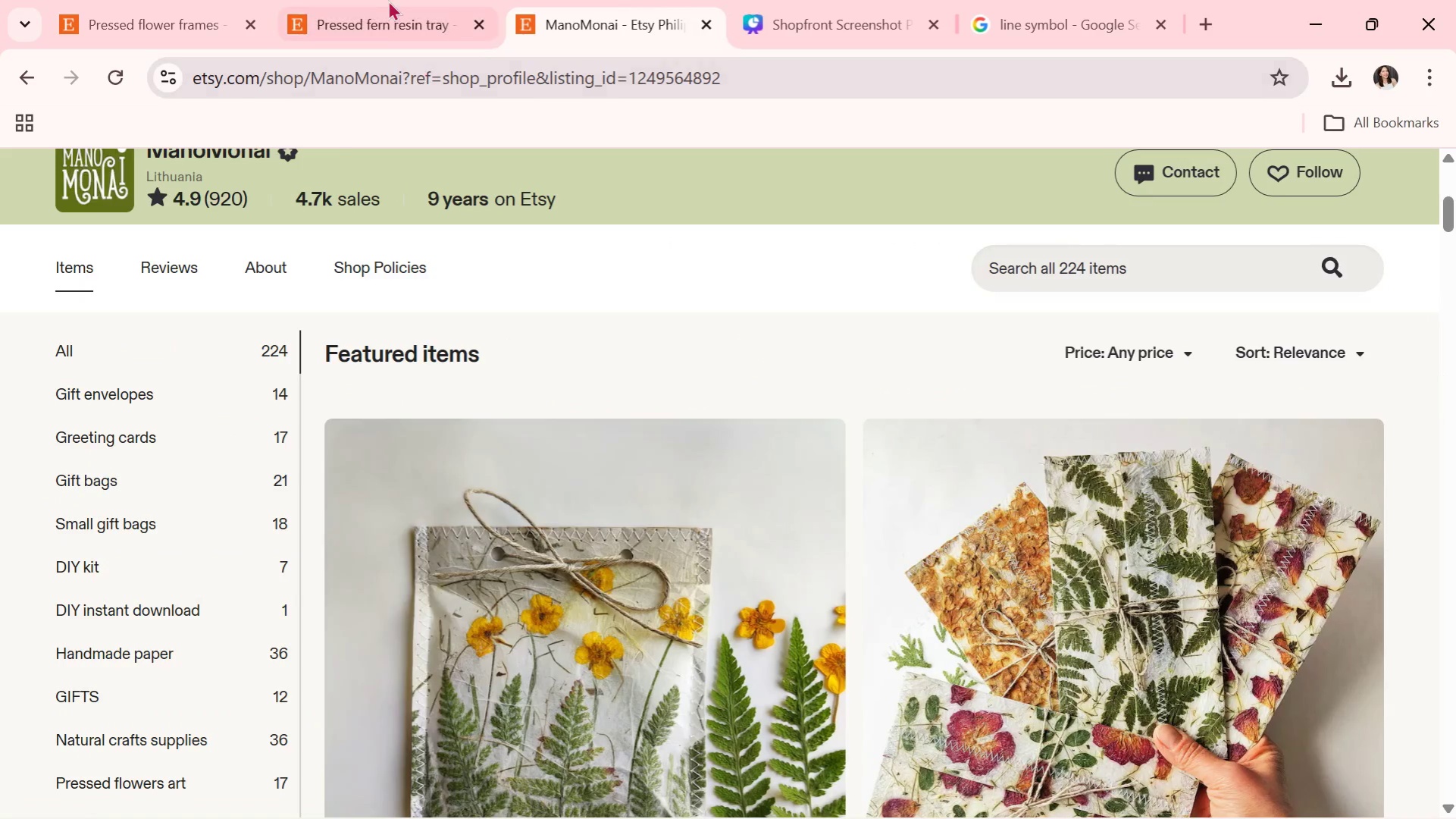 
scroll: coordinate [600, 345], scroll_direction: up, amount: 20.0
 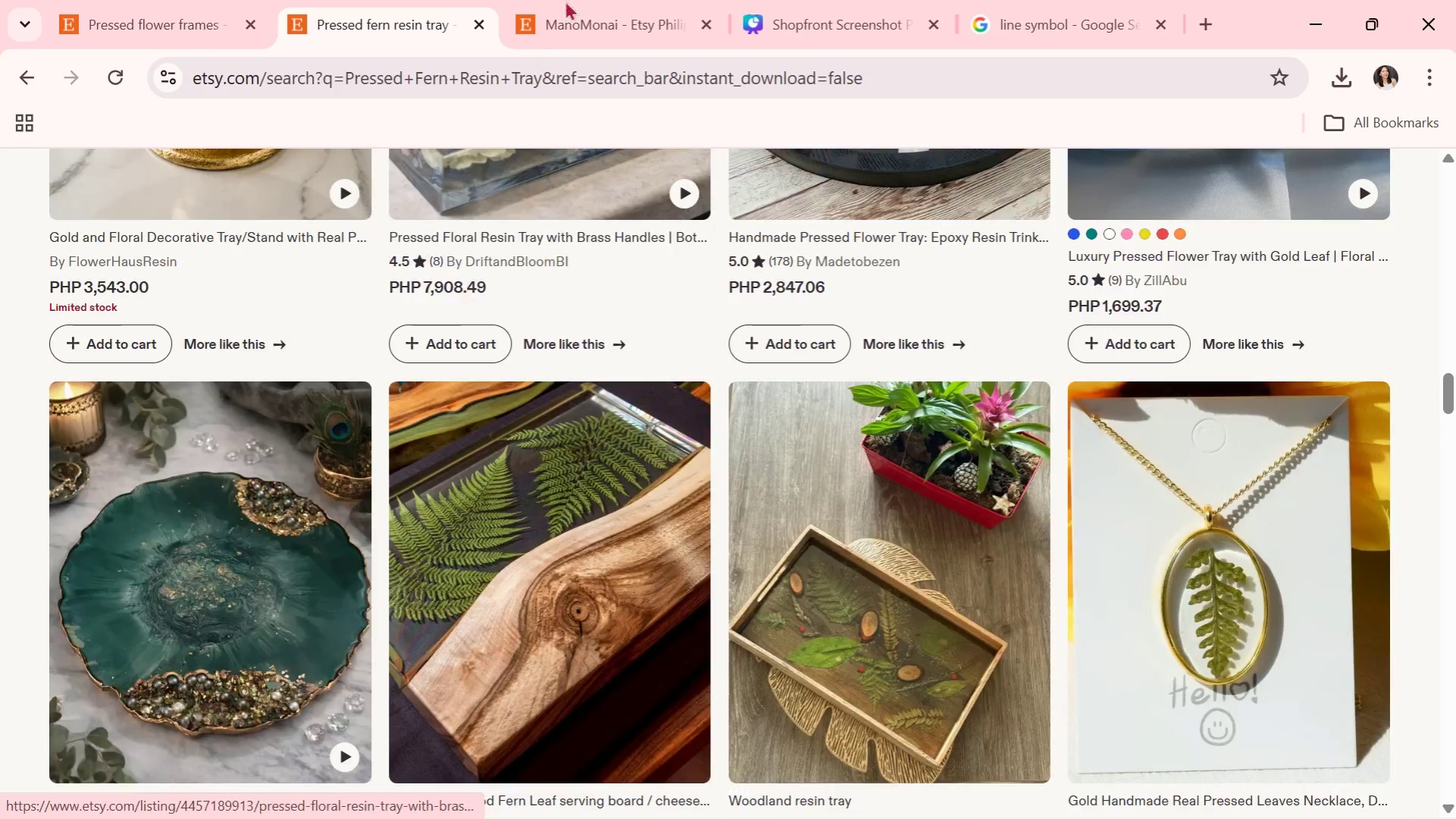 
double_click([387, 0])
 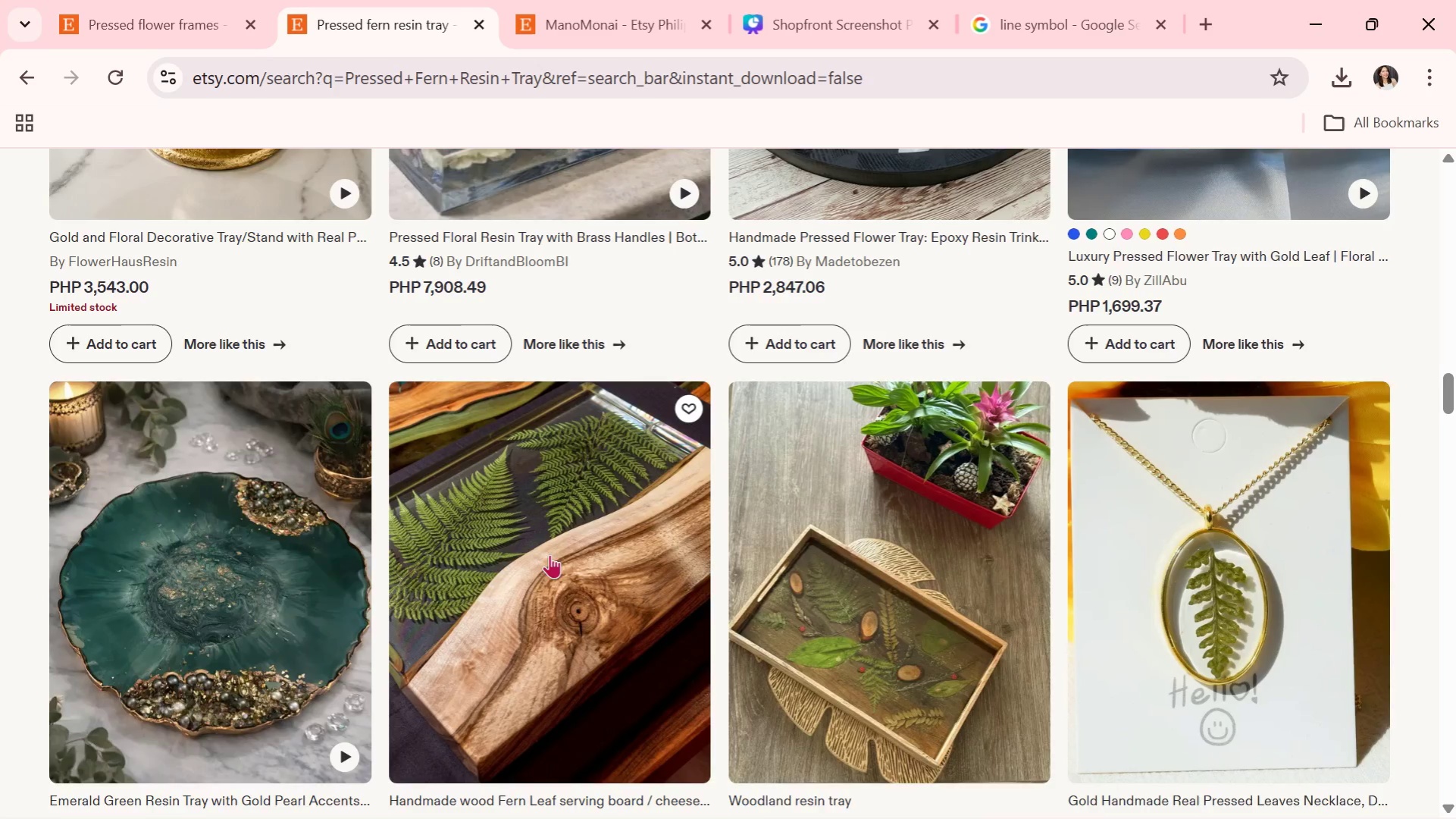 
scroll: coordinate [702, 593], scroll_direction: up, amount: 34.0
 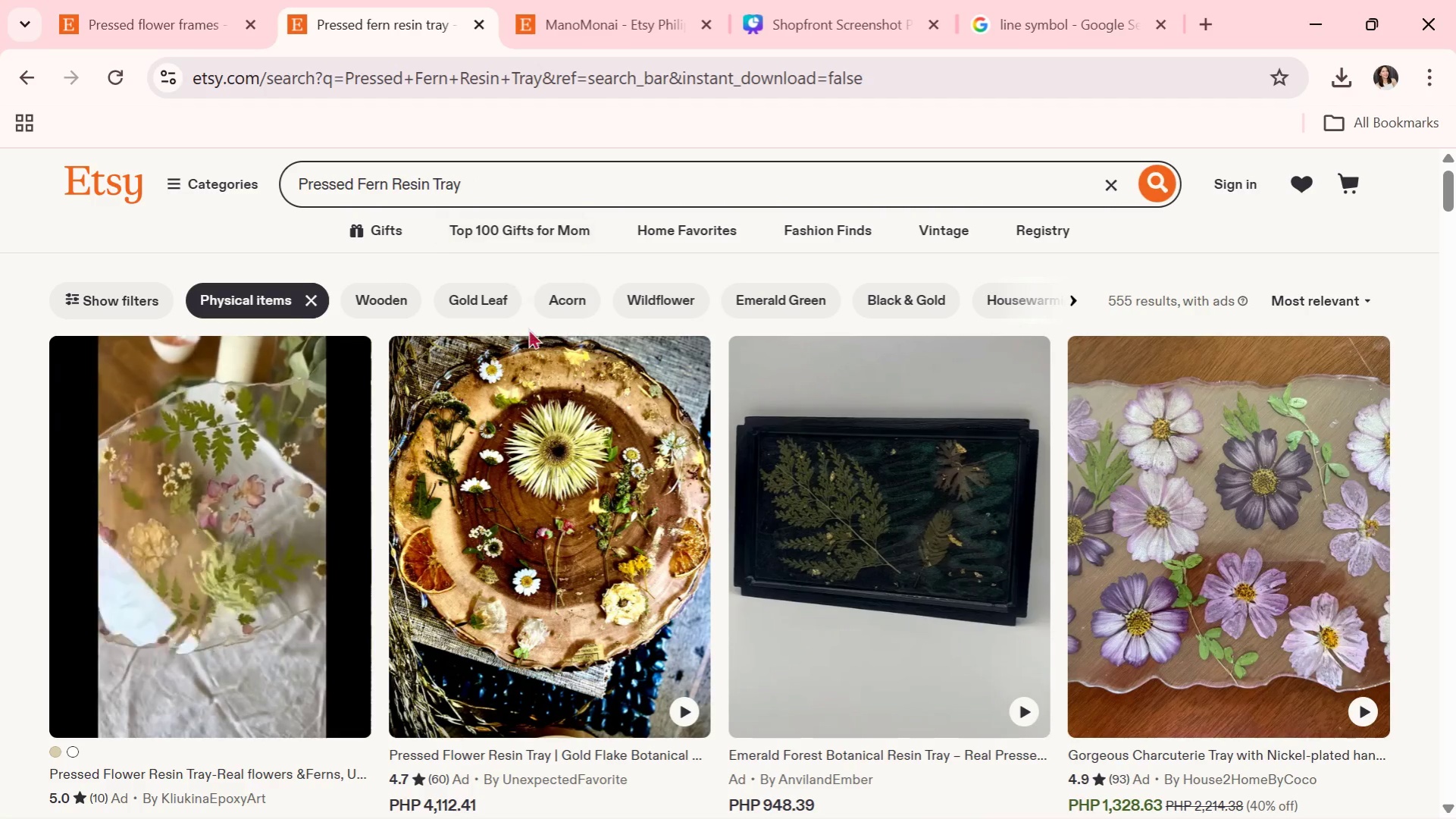 
wait(5.44)
 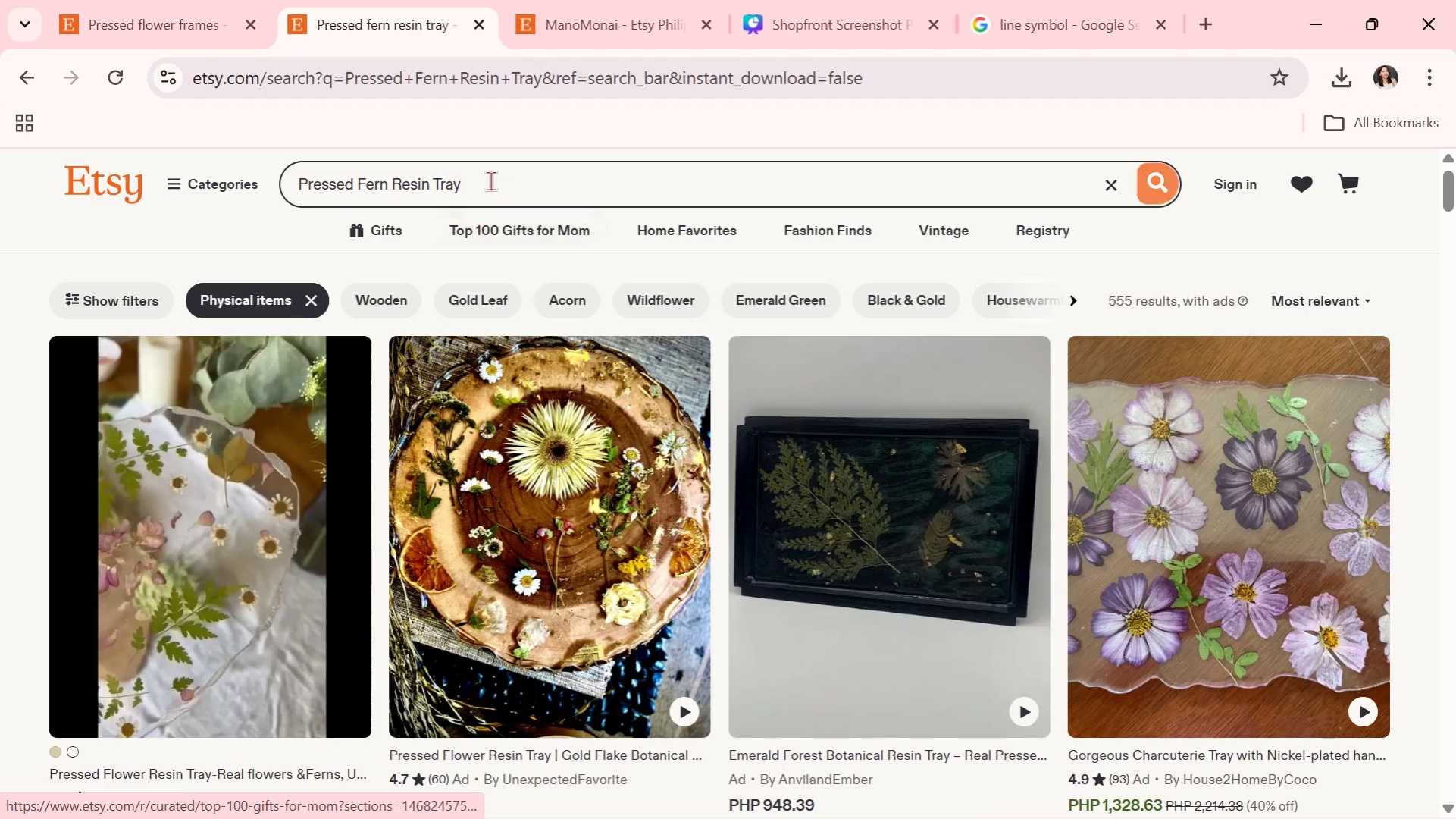 
double_click([421, 187])
 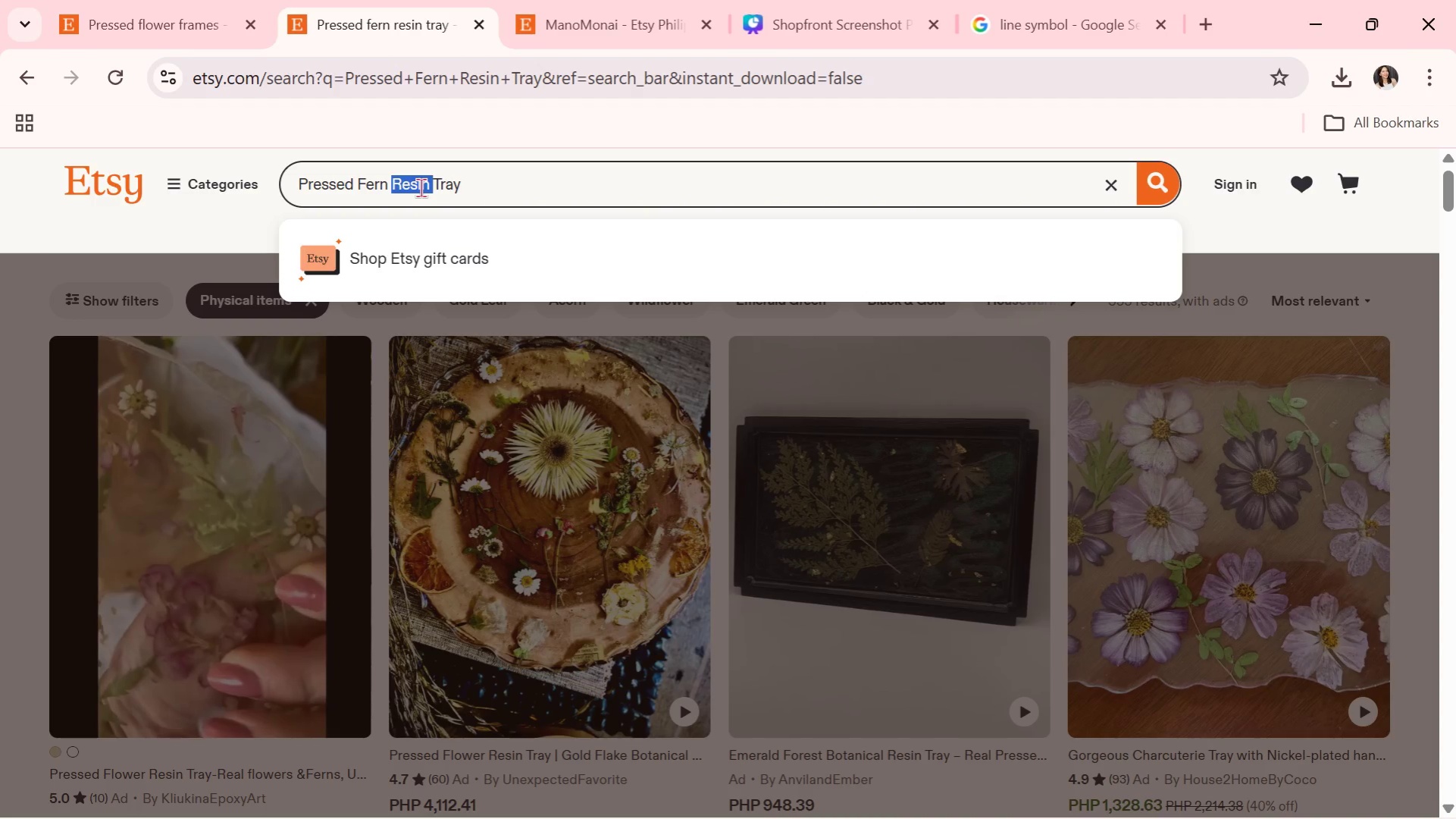 
type(glass )
 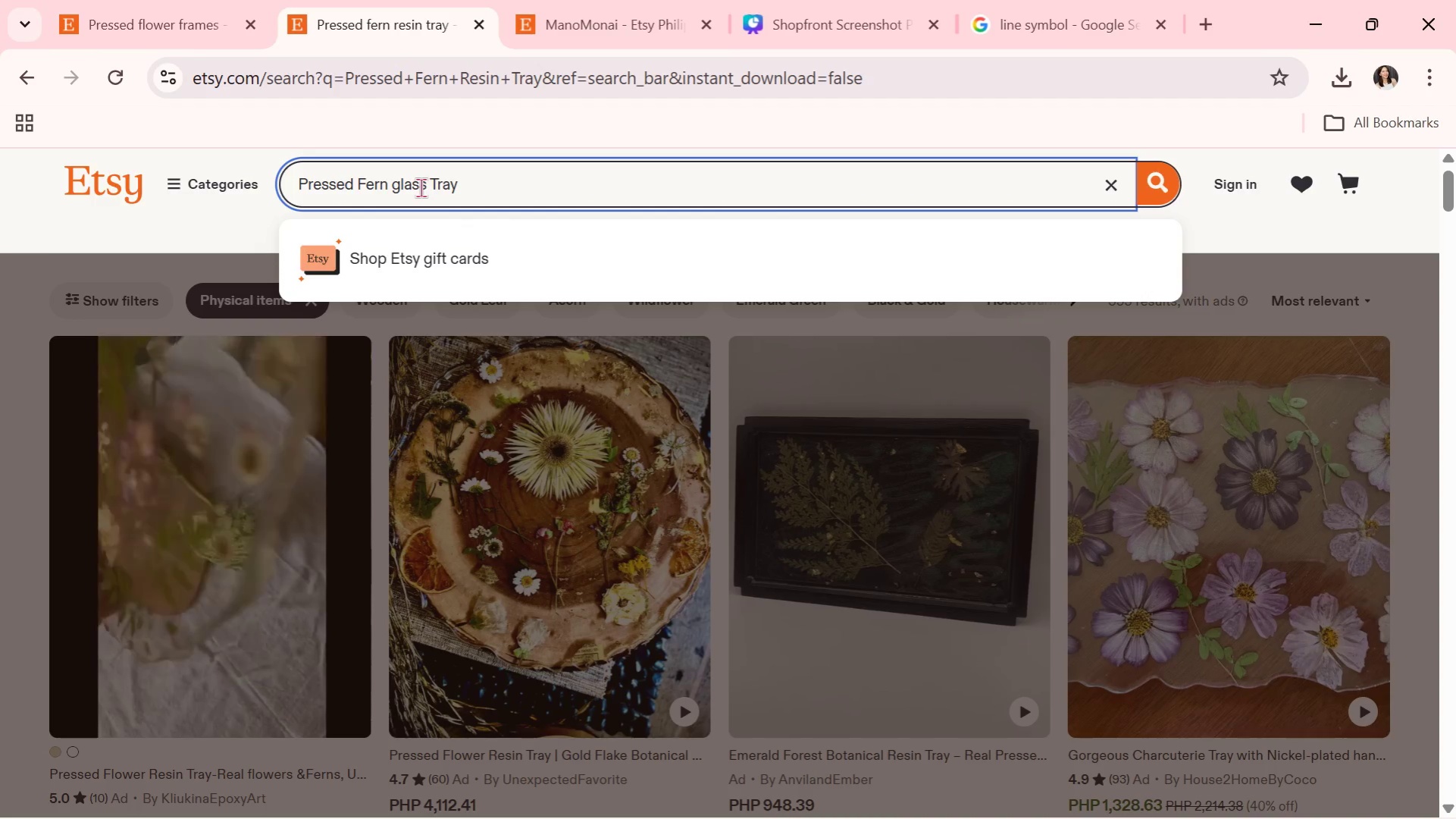 
key(ArrowRight)
 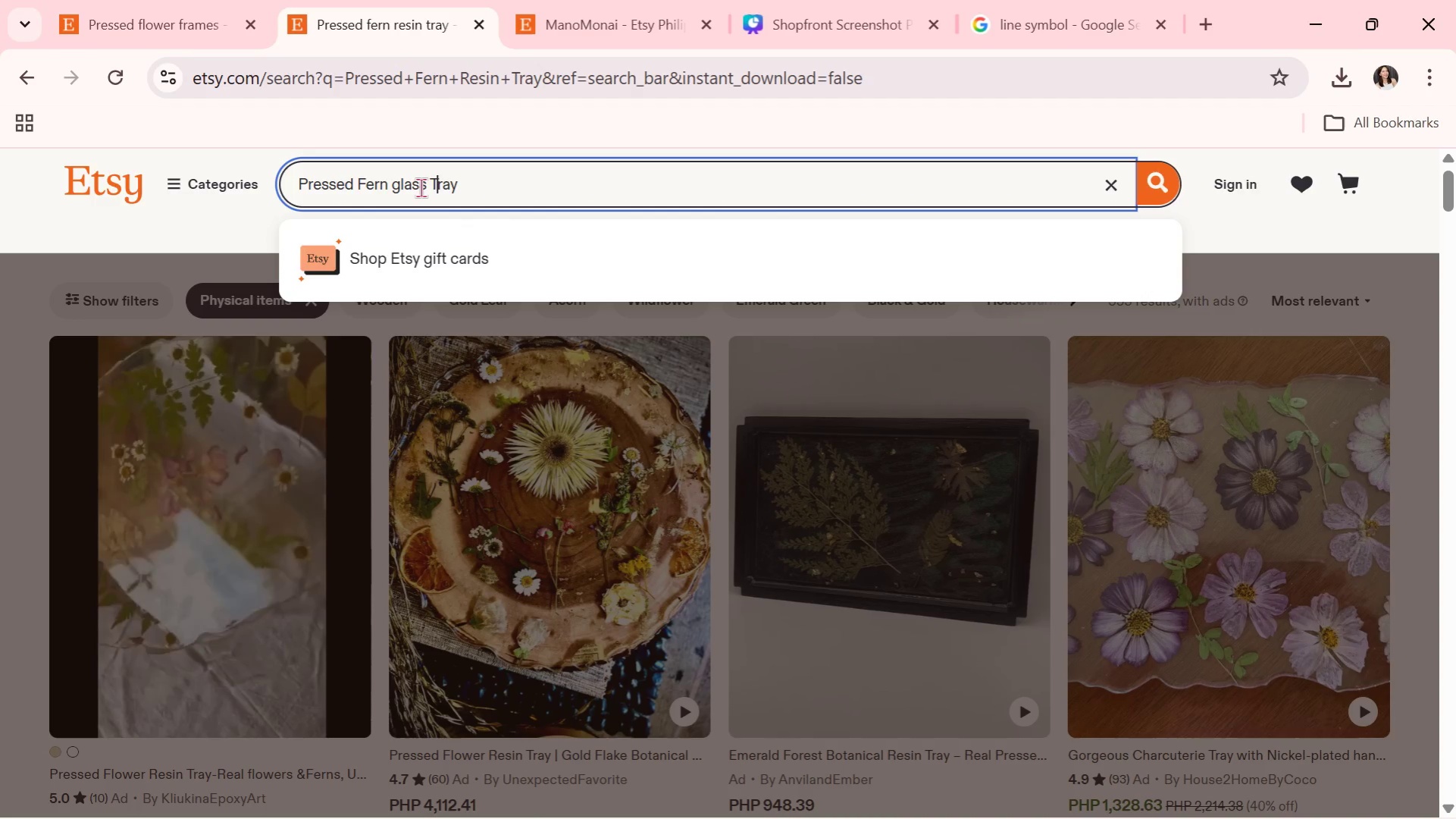 
key(ArrowRight)
 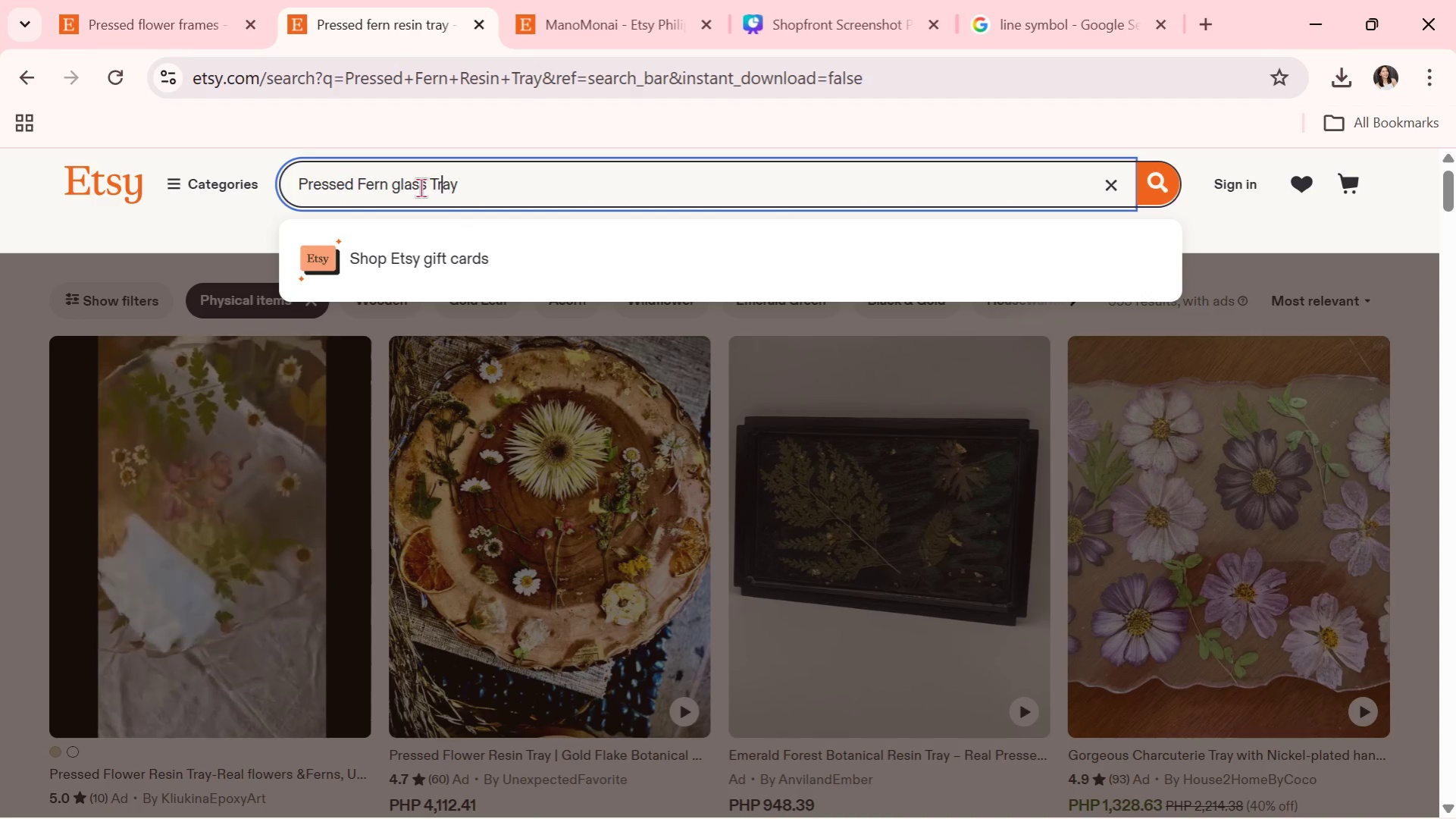 
key(ArrowRight)
 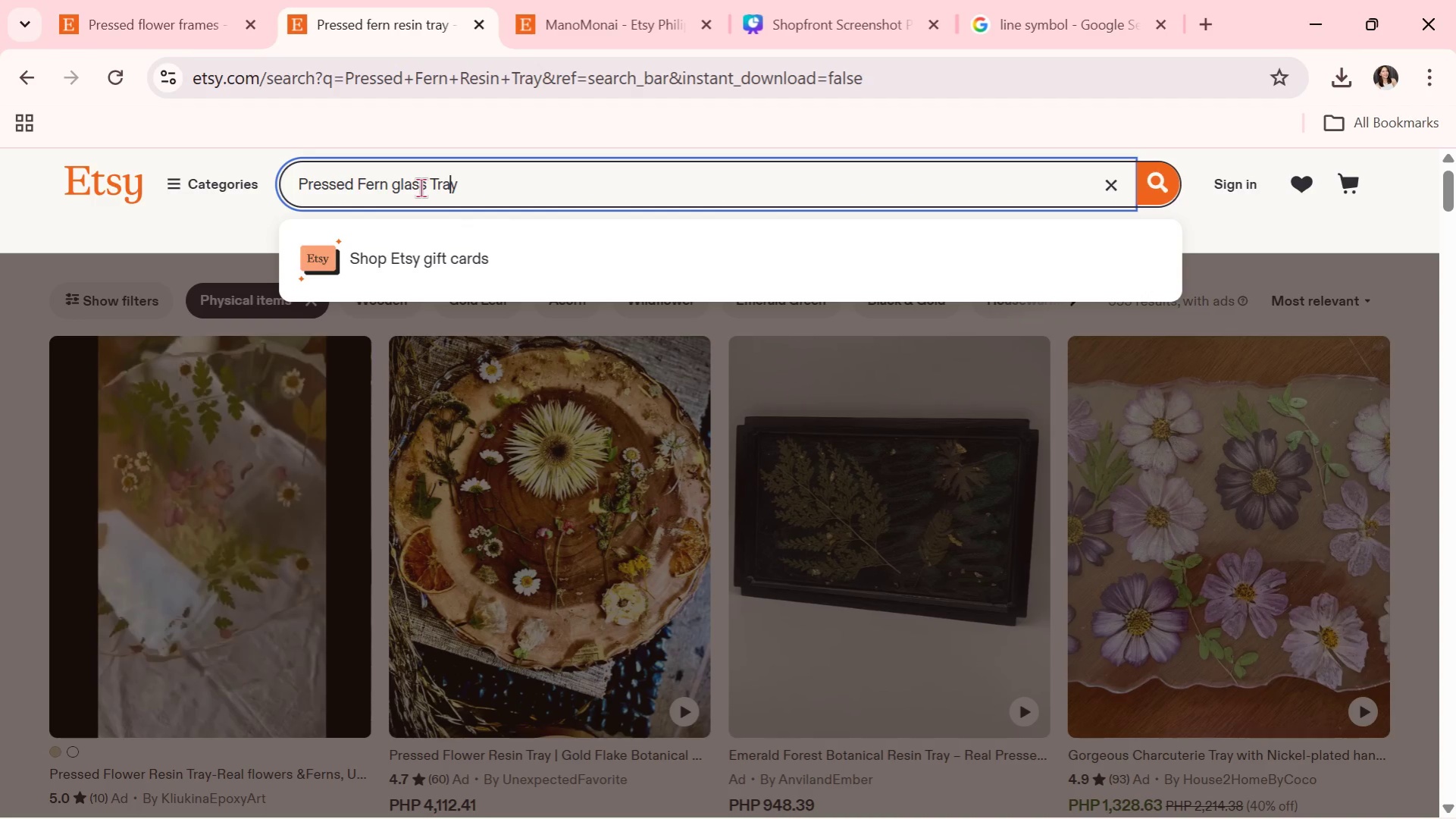 
key(ArrowRight)
 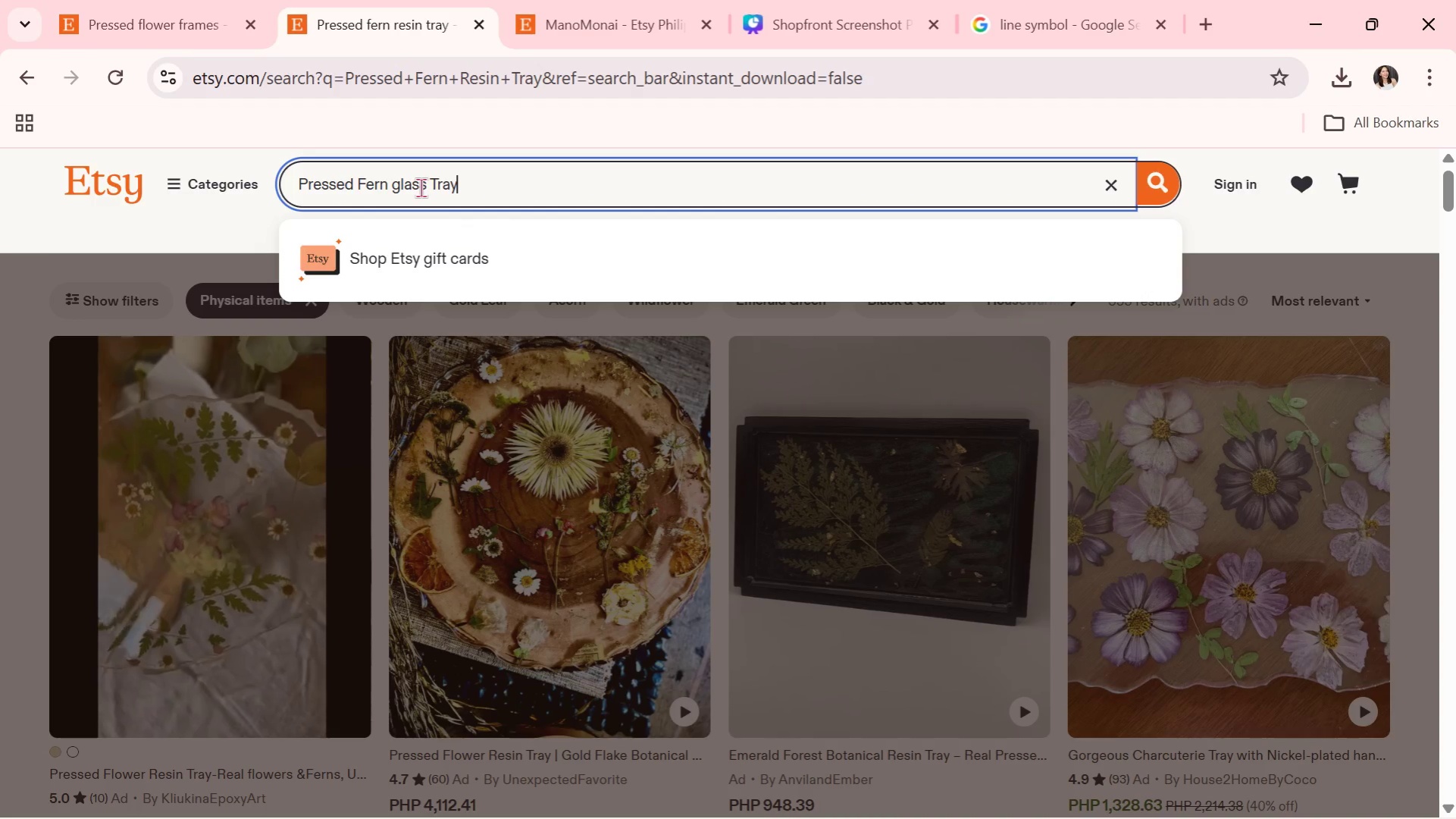 
key(Backspace)
key(Backspace)
key(Backspace)
key(Backspace)
type(frame)
 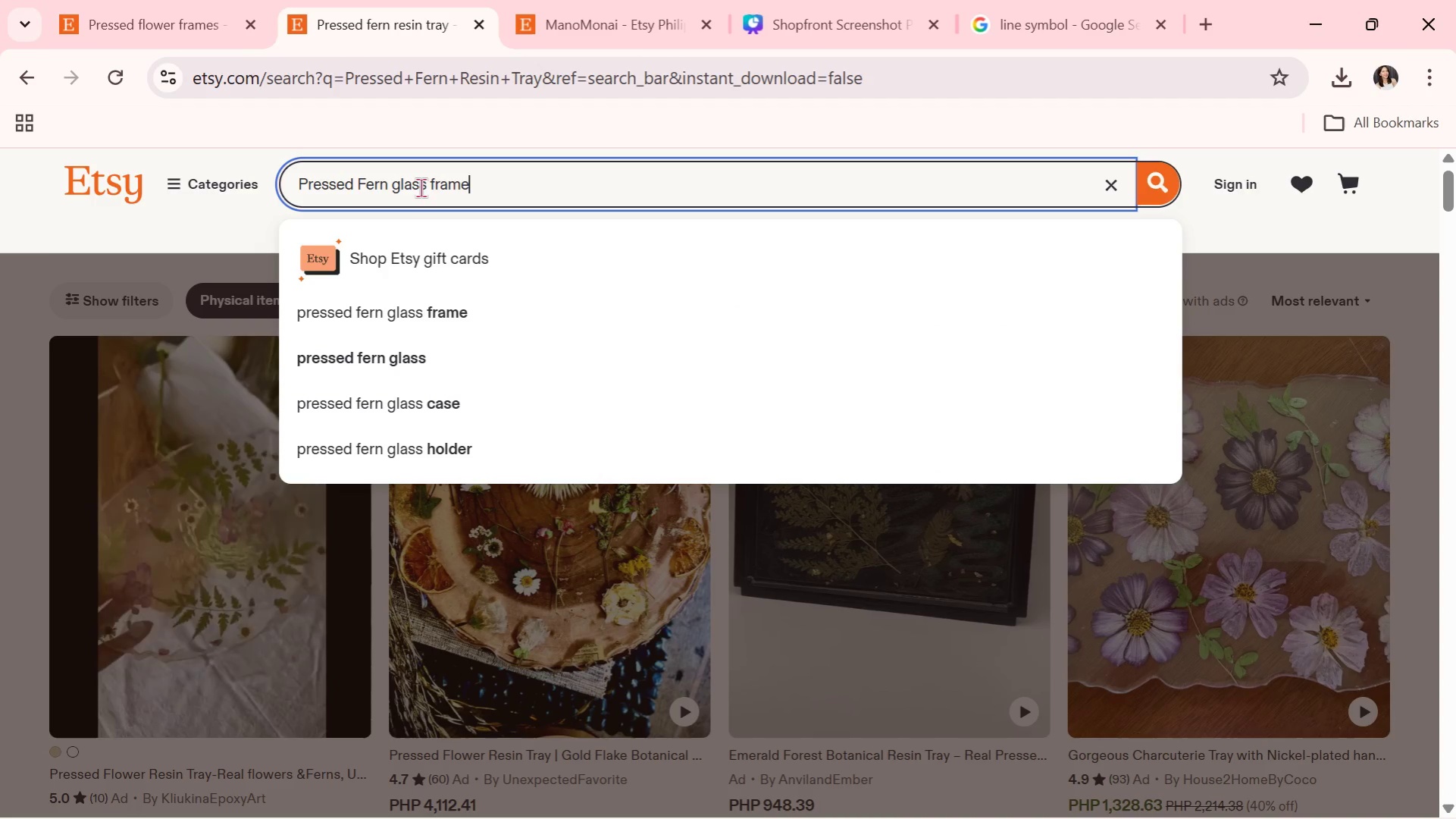 
key(Enter)
 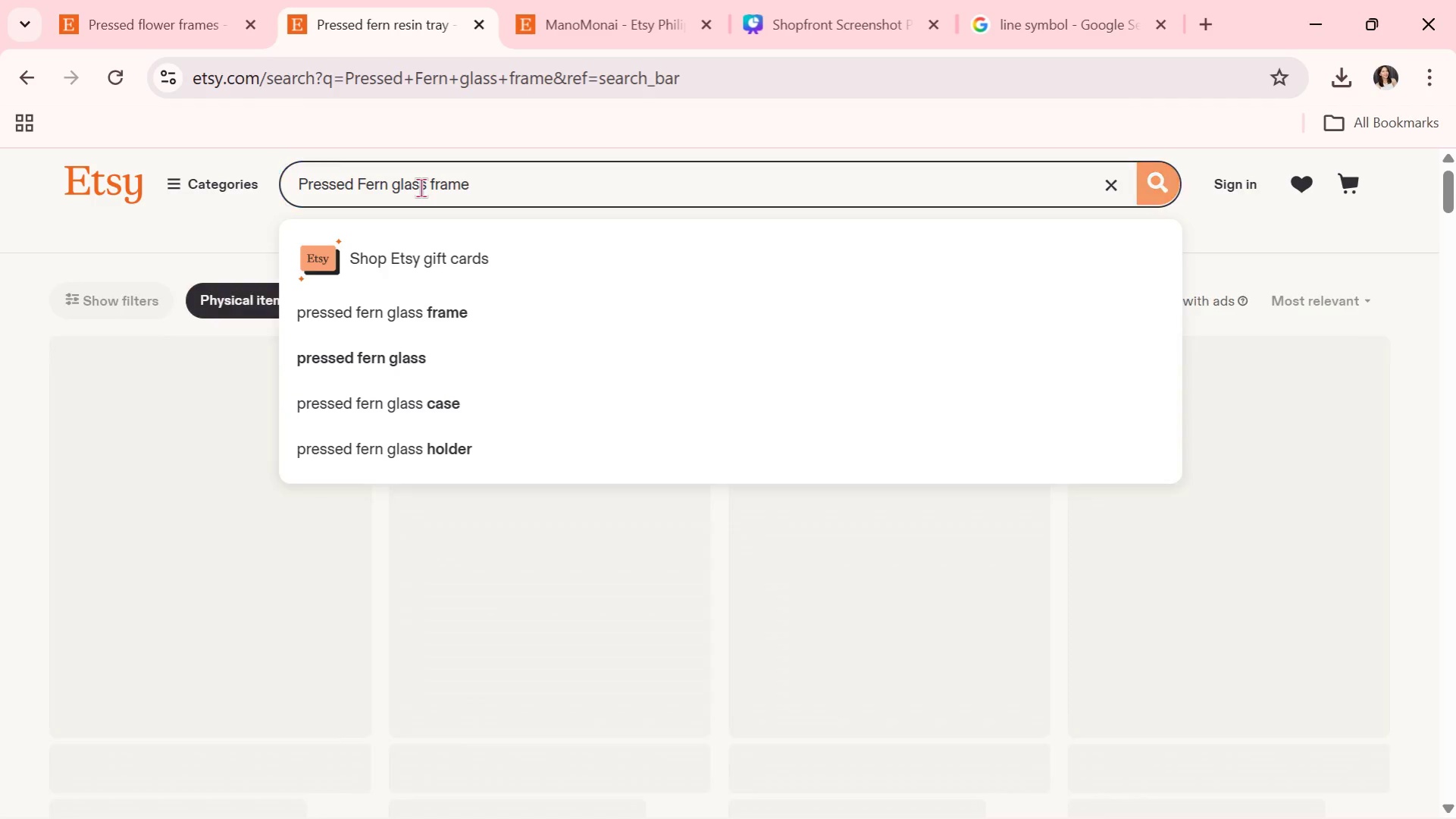 
key(Alt+Tab)
 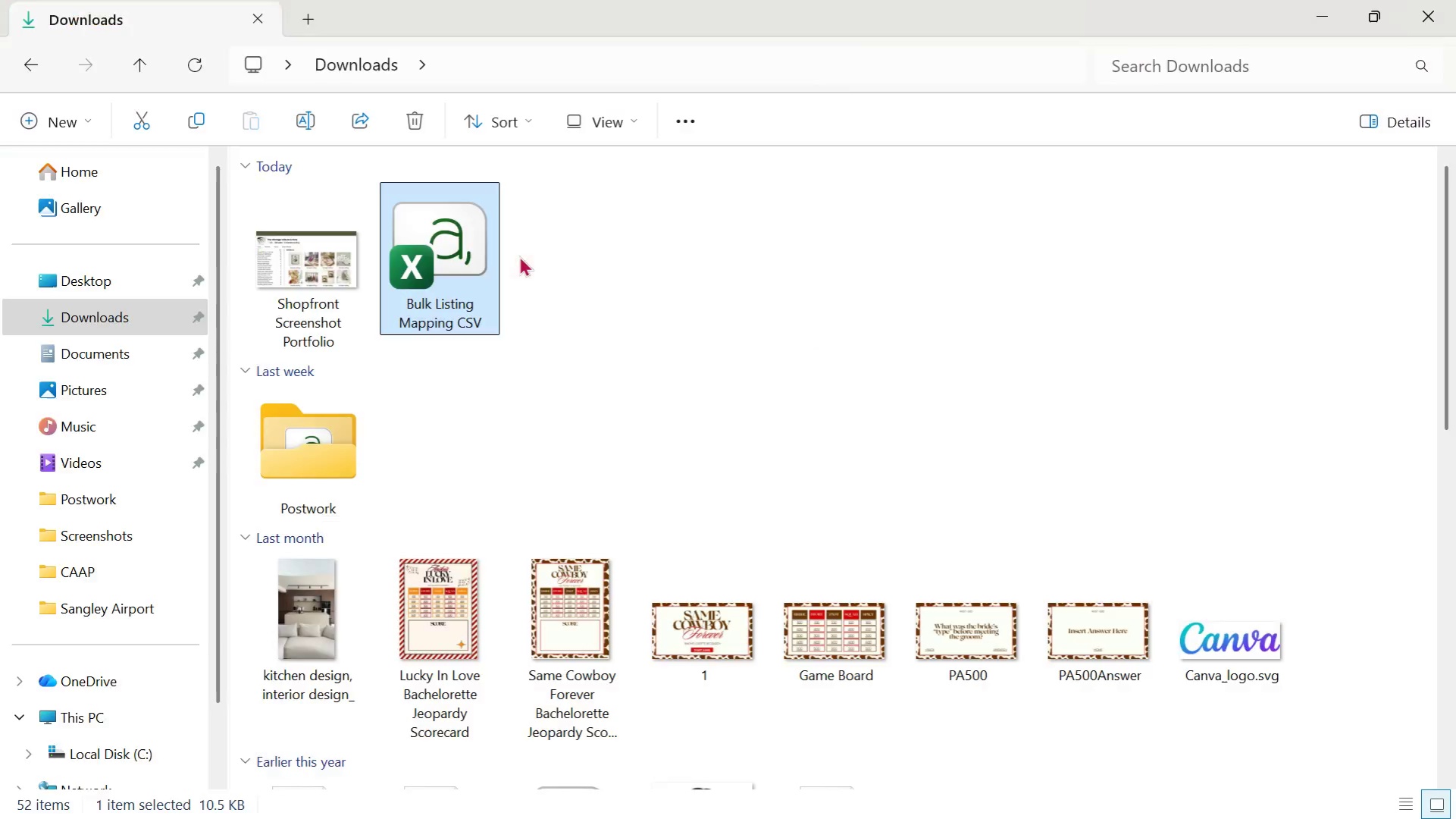 
key(Alt+AltLeft)
 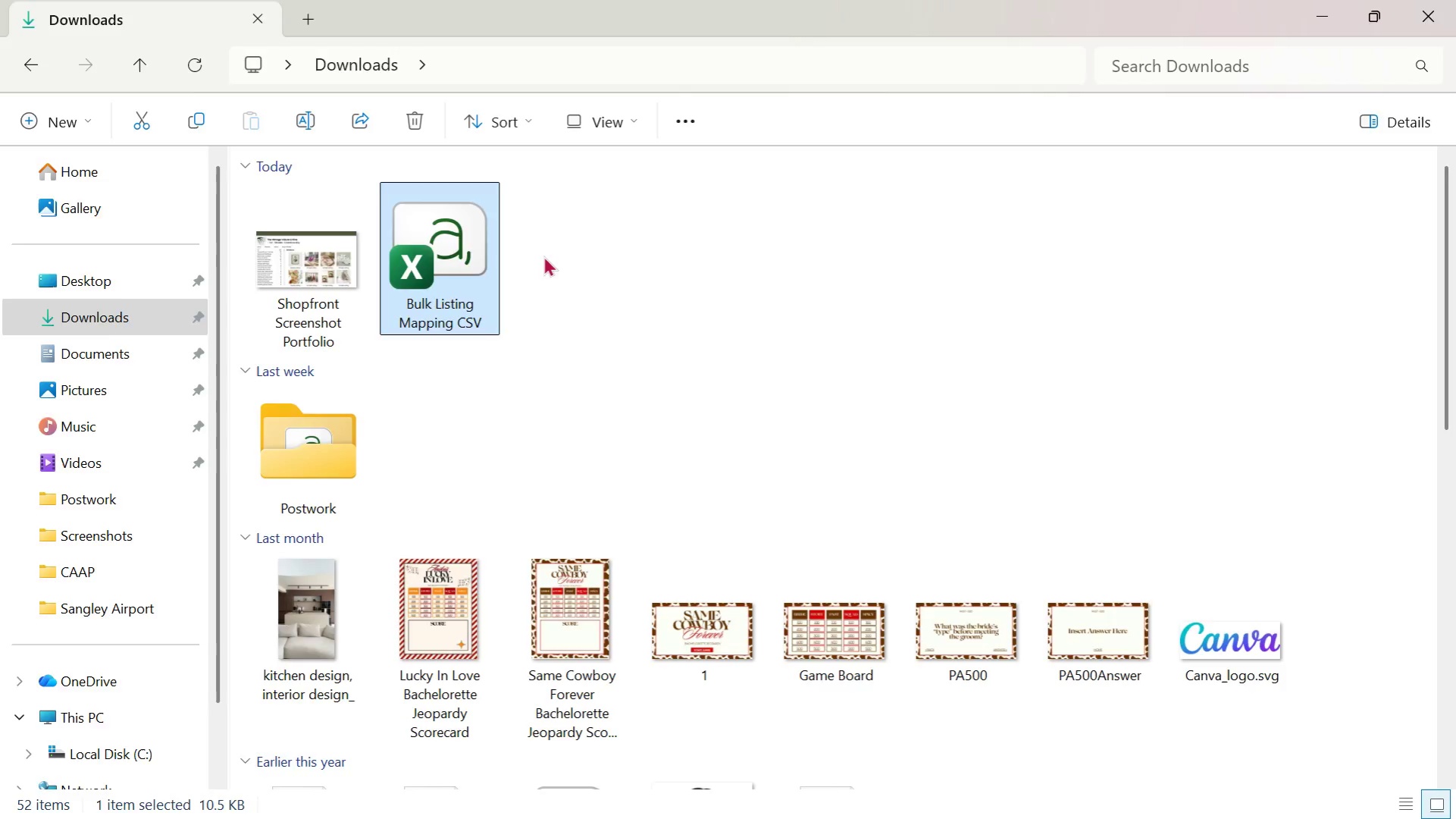 
key(Alt+Tab)
 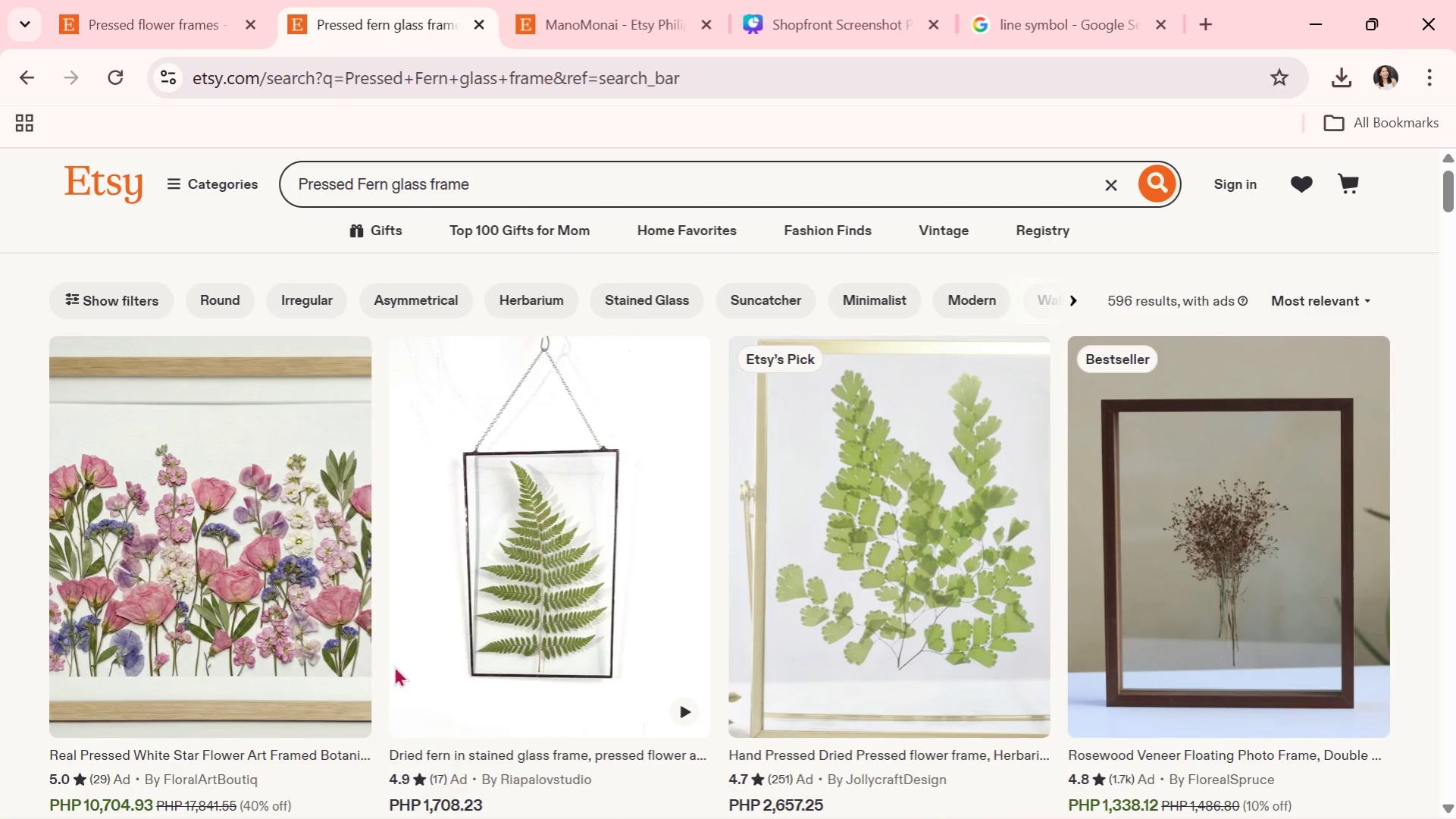 
scroll: coordinate [330, 611], scroll_direction: down, amount: 6.0
 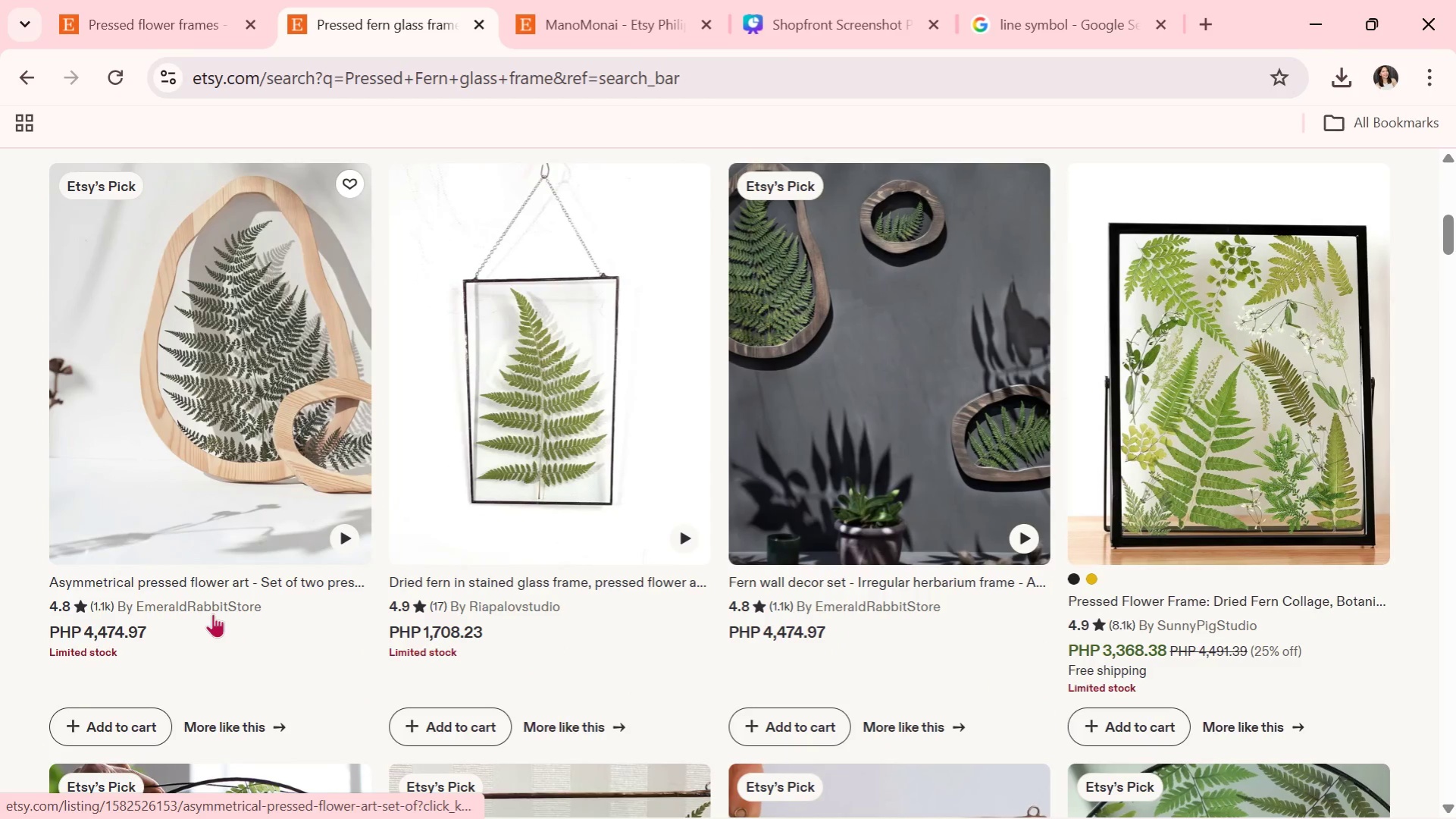 
left_click([206, 607])
 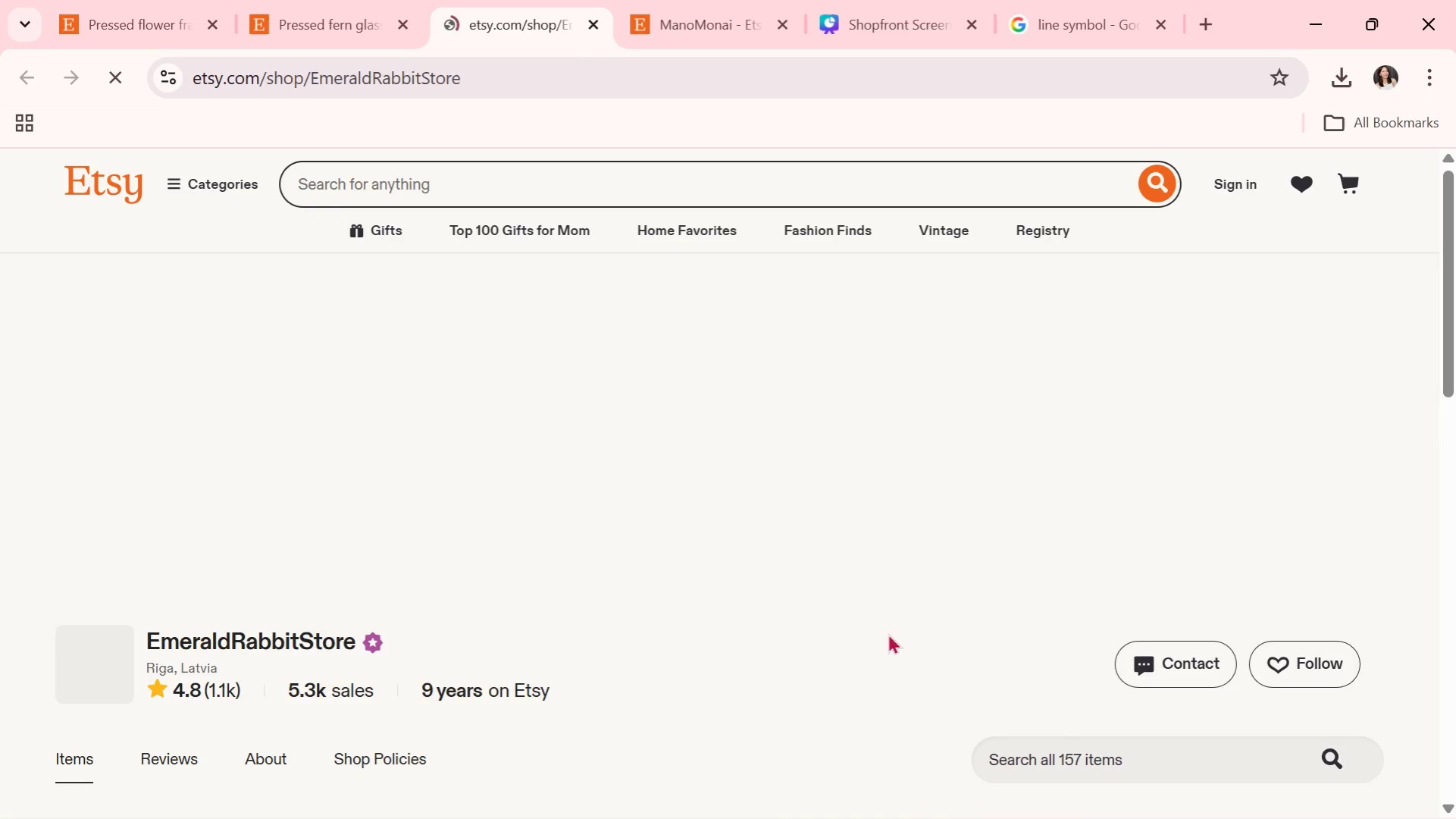 
scroll: coordinate [484, 473], scroll_direction: down, amount: 4.0
 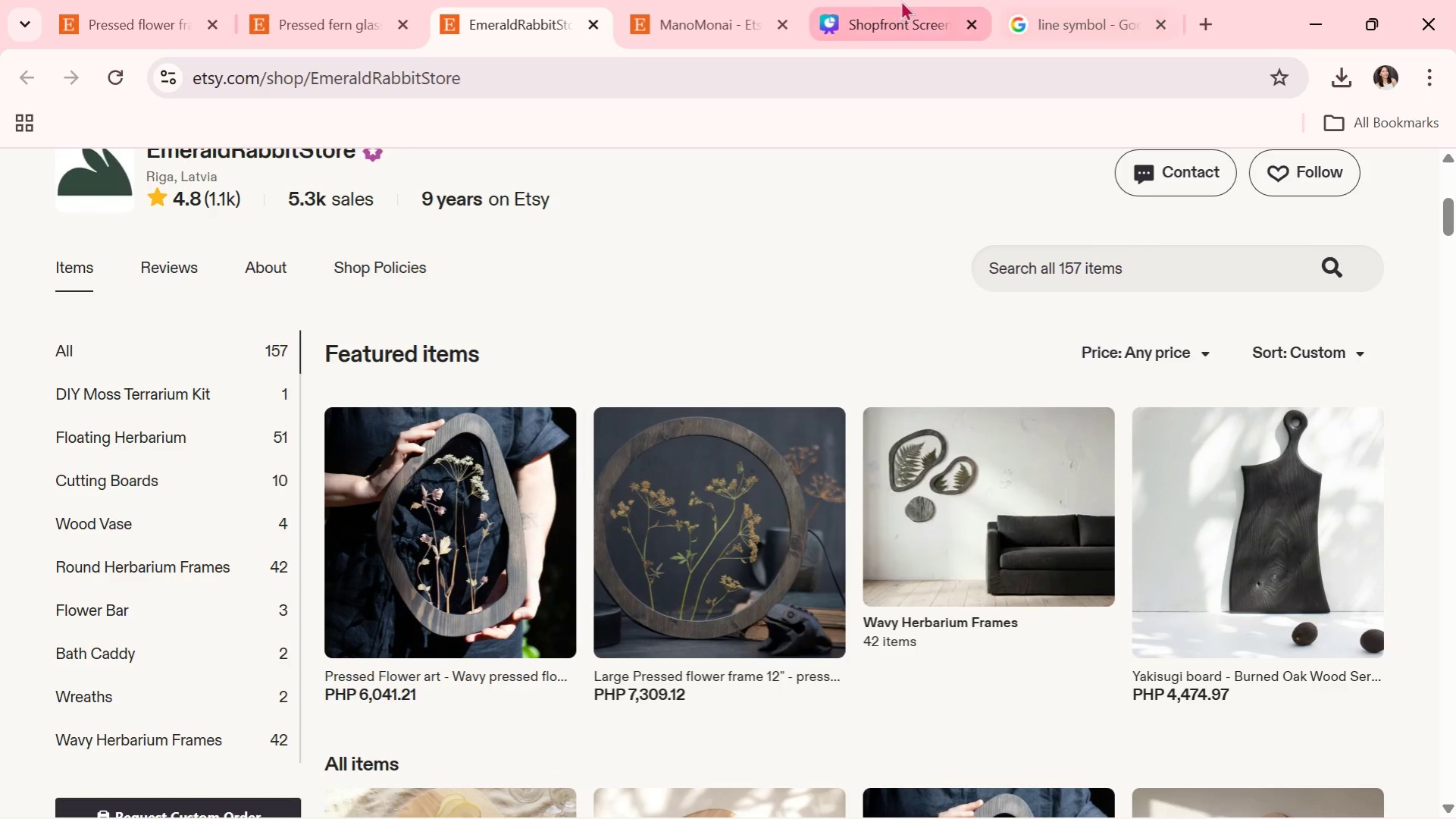 
left_click([900, 0])
 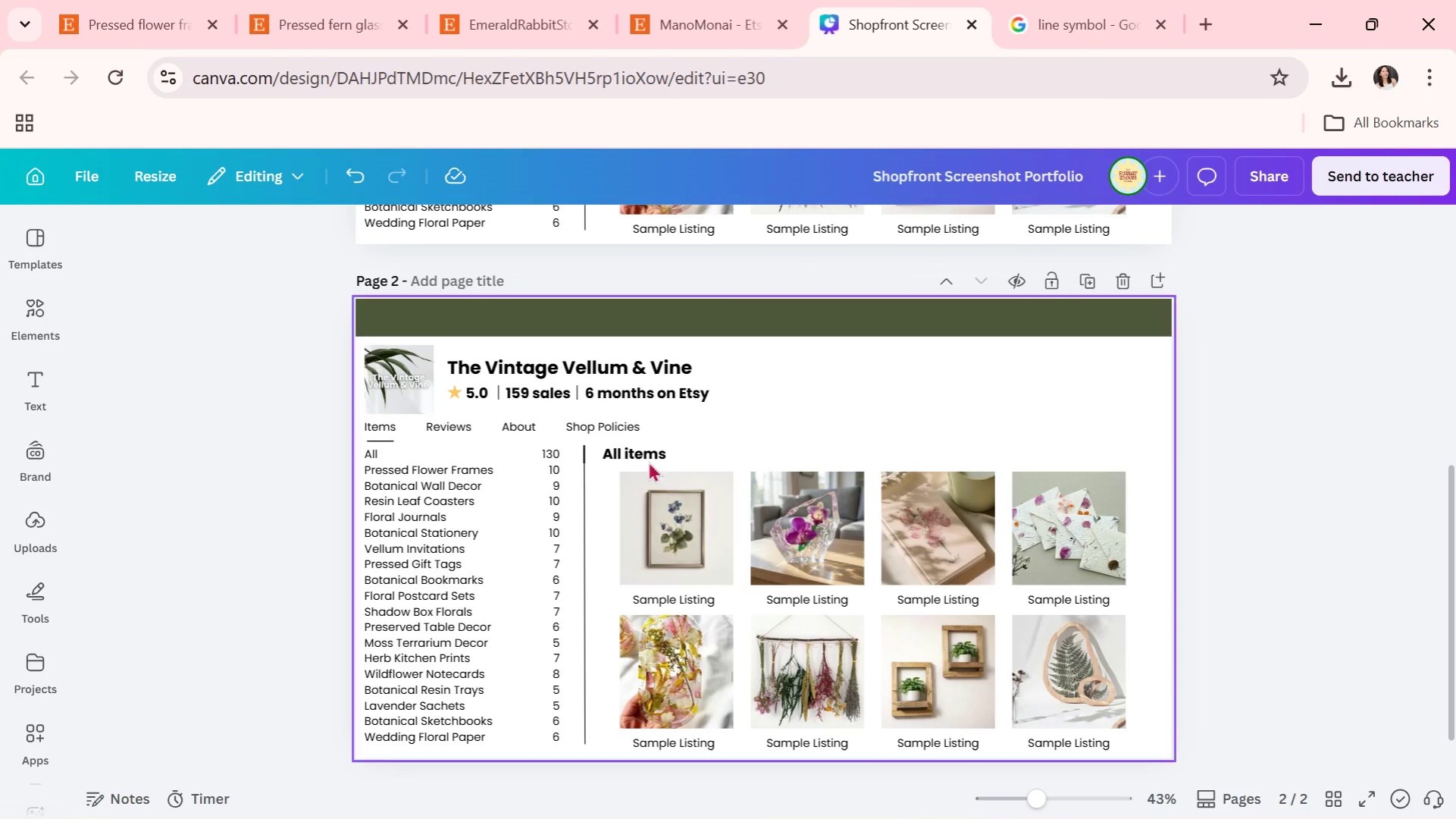 
double_click([647, 454])
 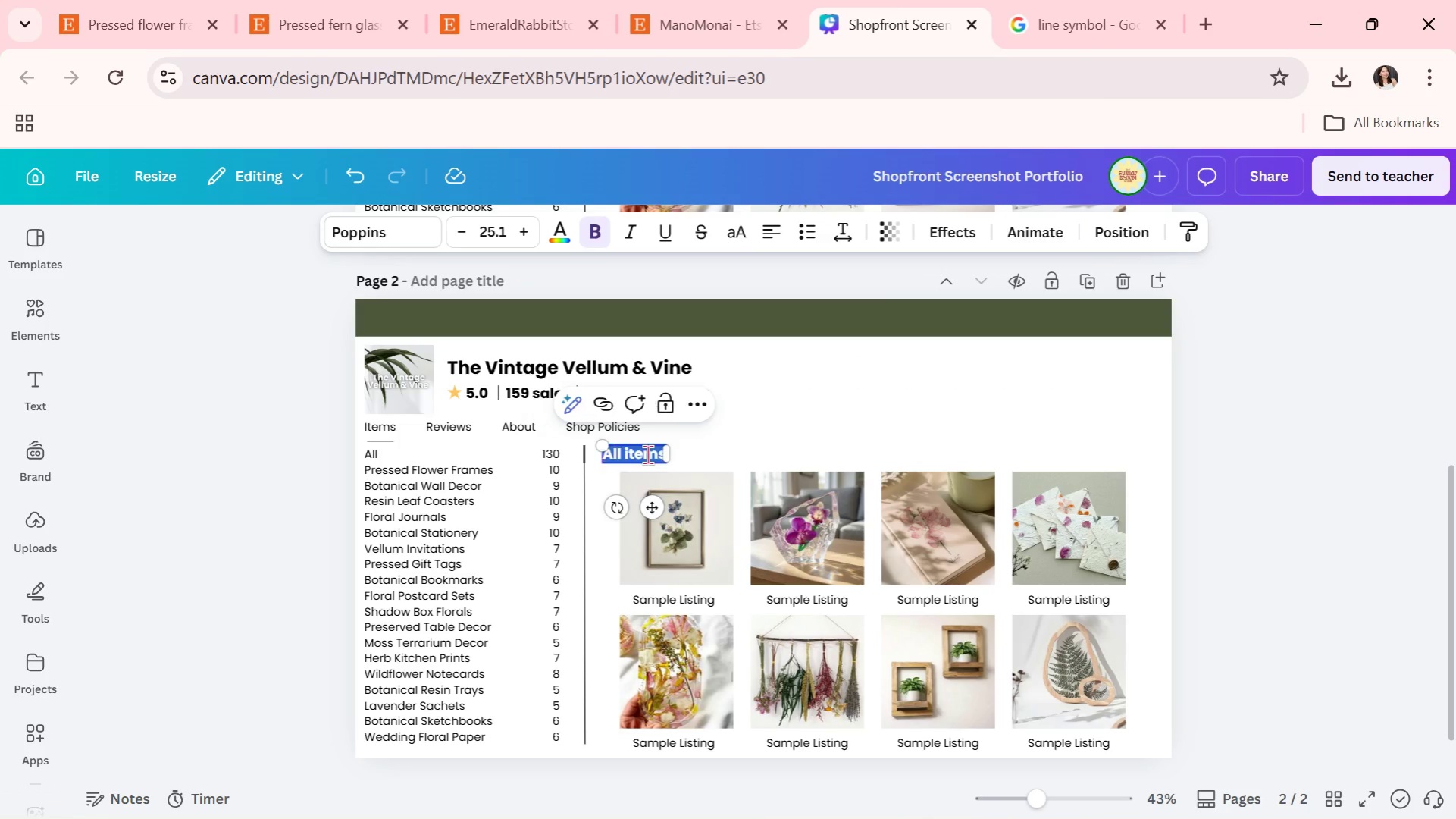 
triple_click([647, 454])
 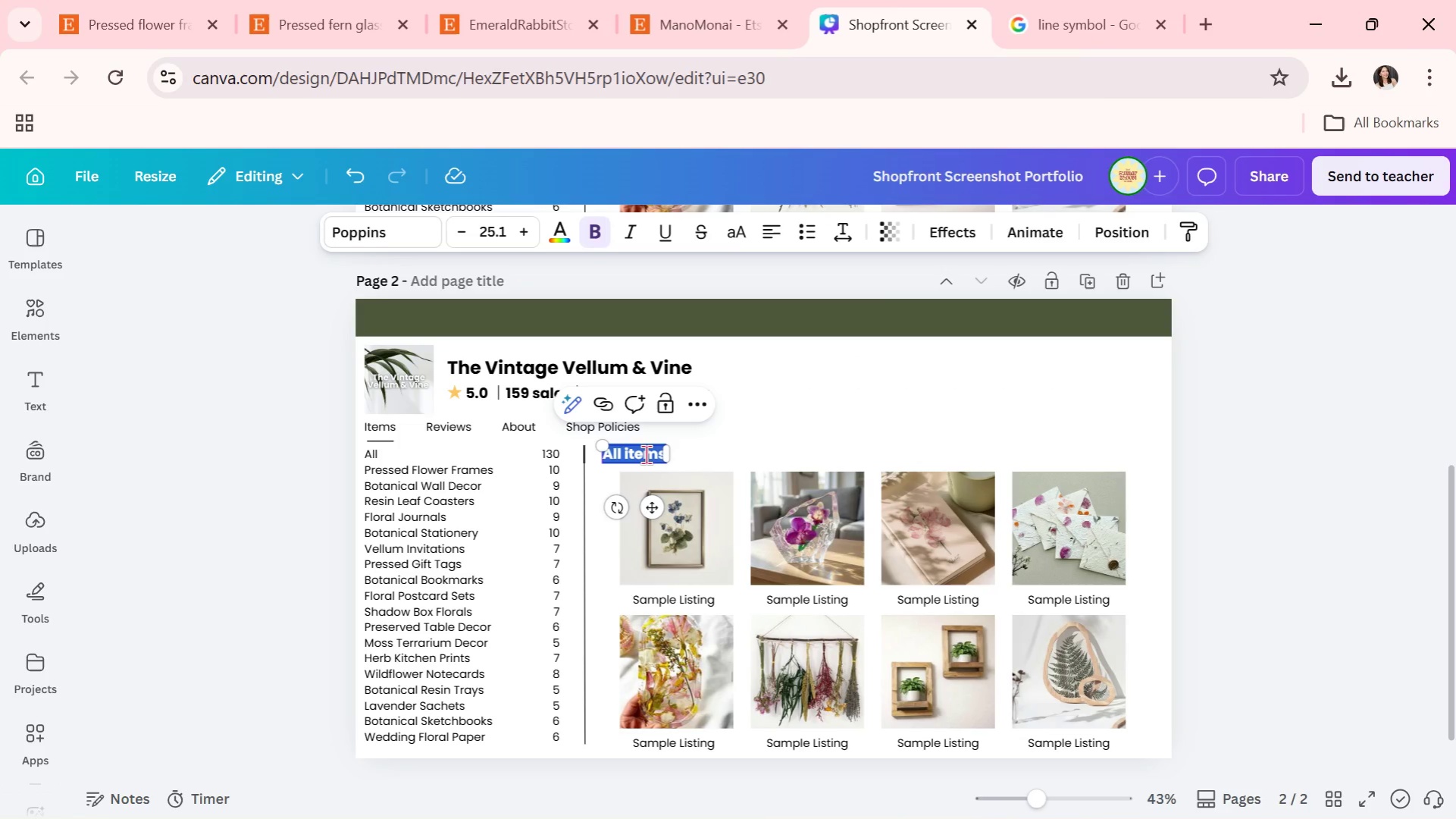 
type(f)
key(Backspace)
type(Featured Items)
 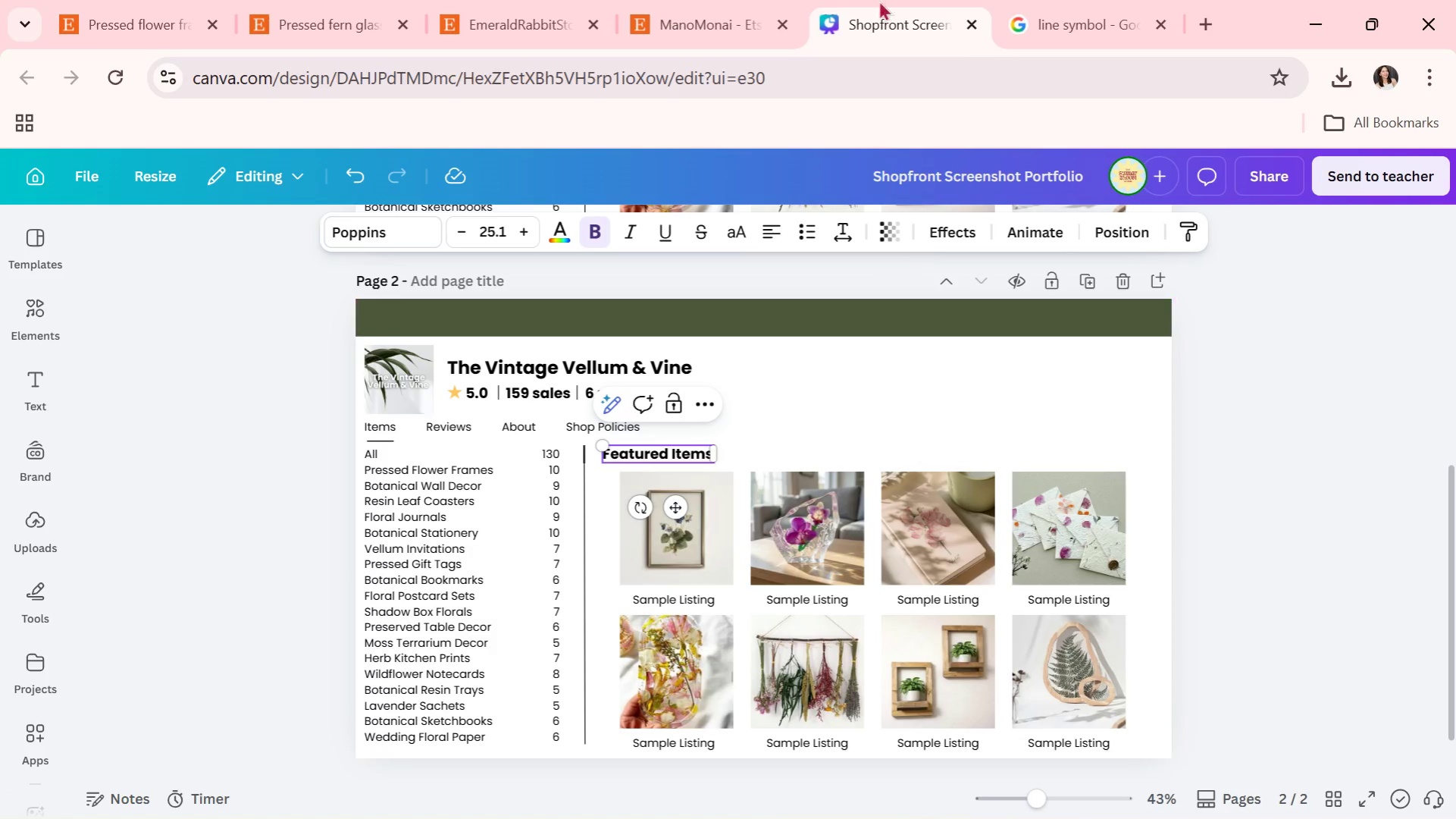 
left_click([756, 0])
 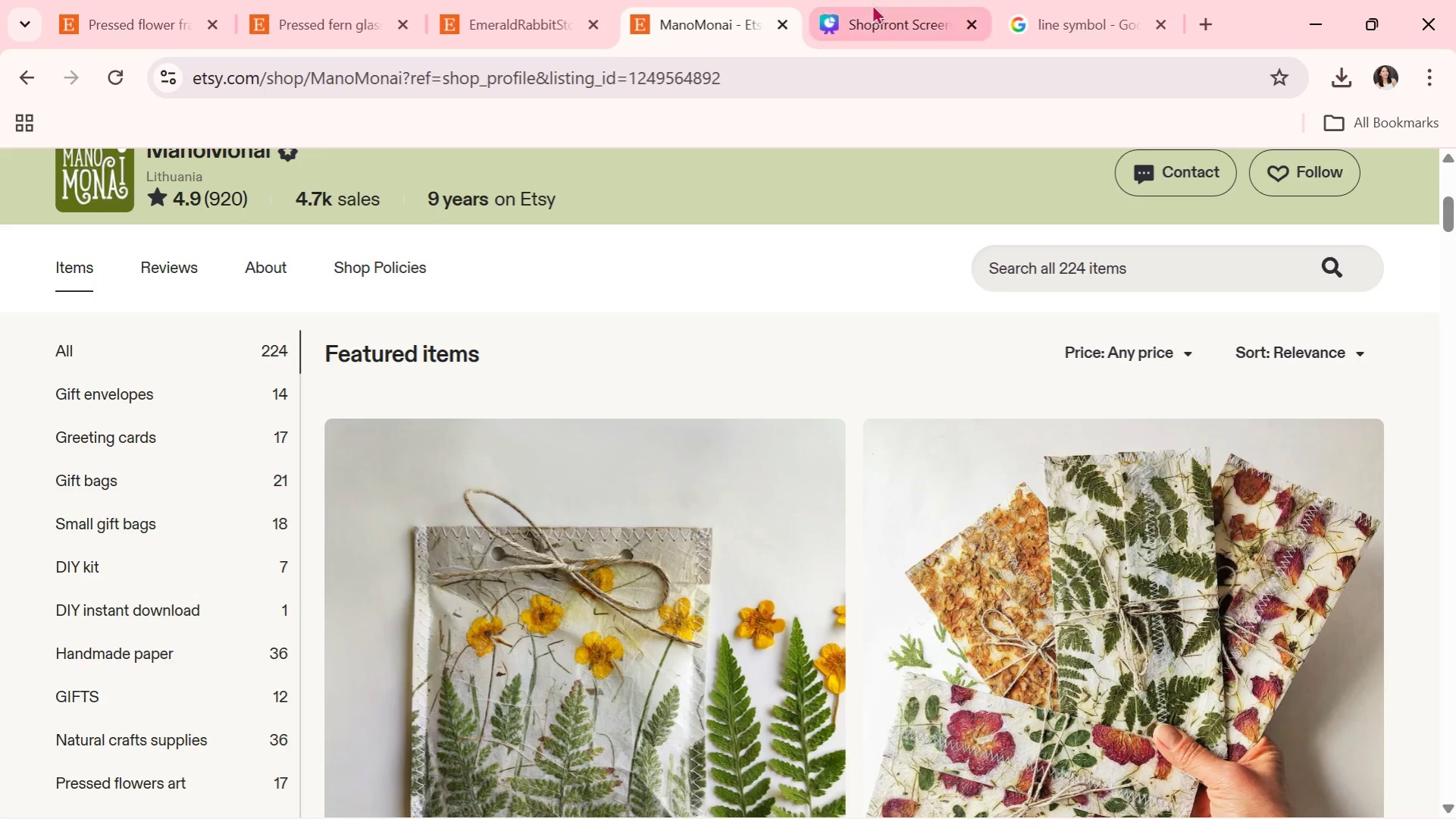 
left_click([872, 4])
 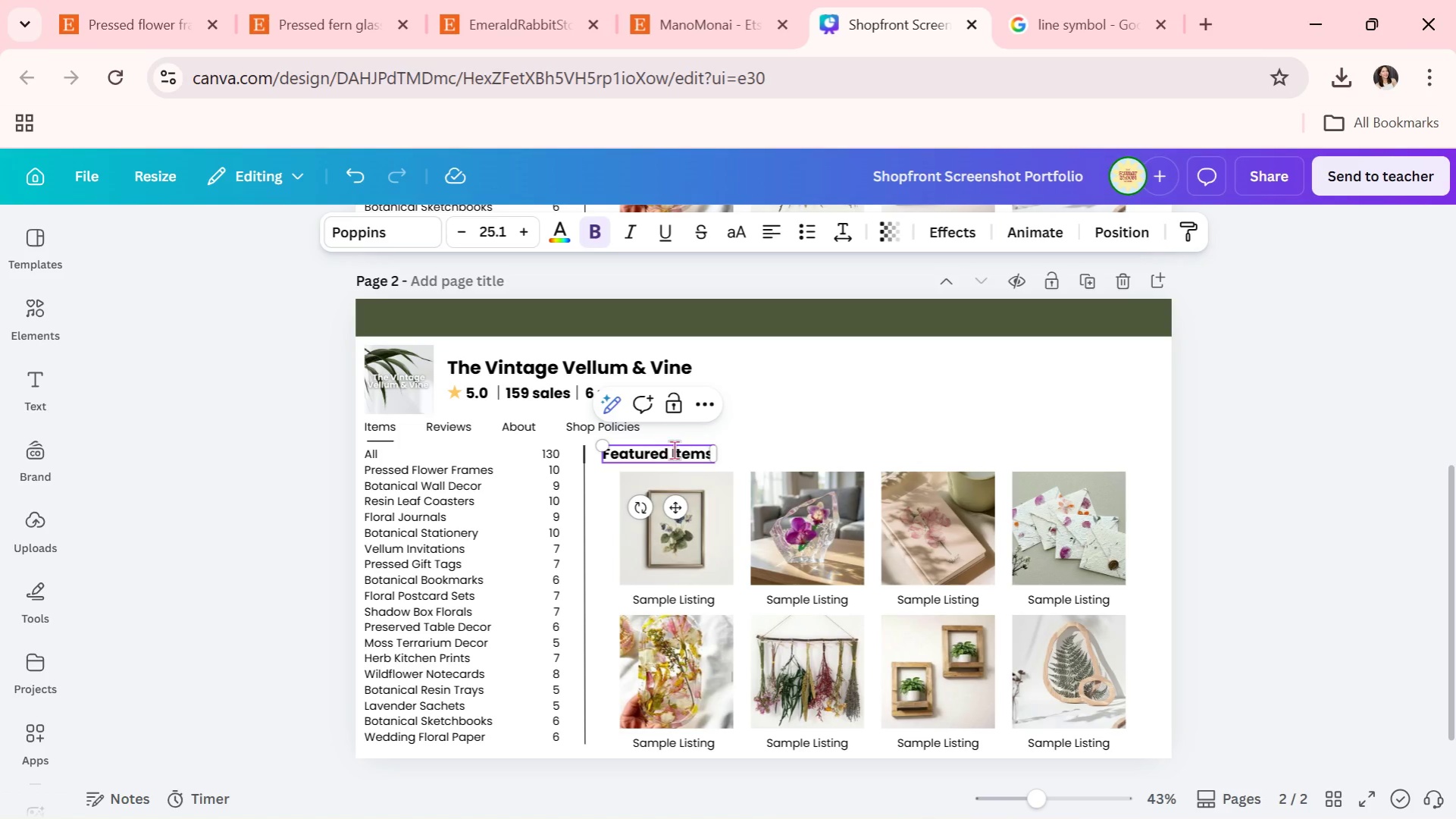 
left_click([675, 453])
 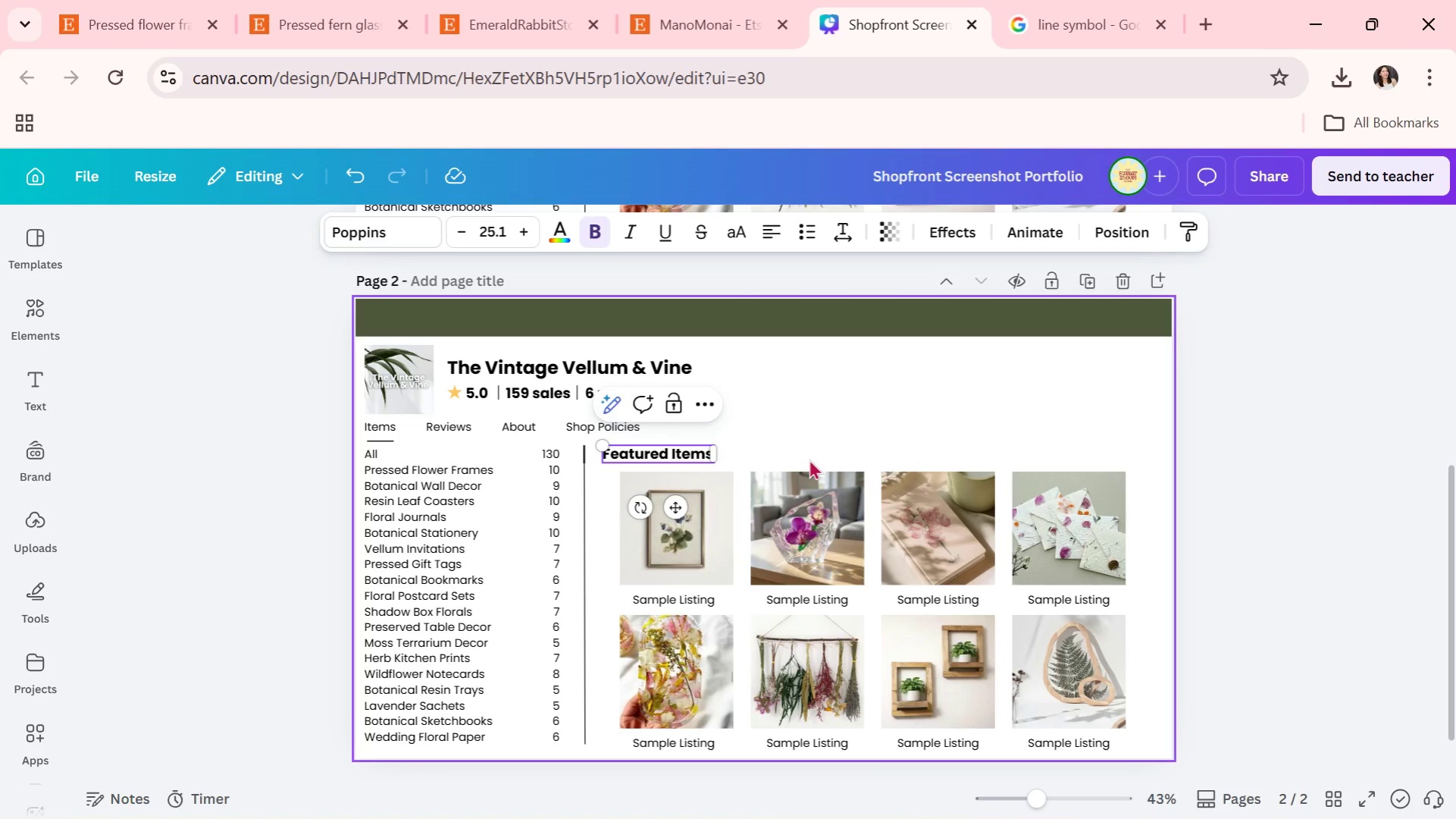 
key(Backspace)
 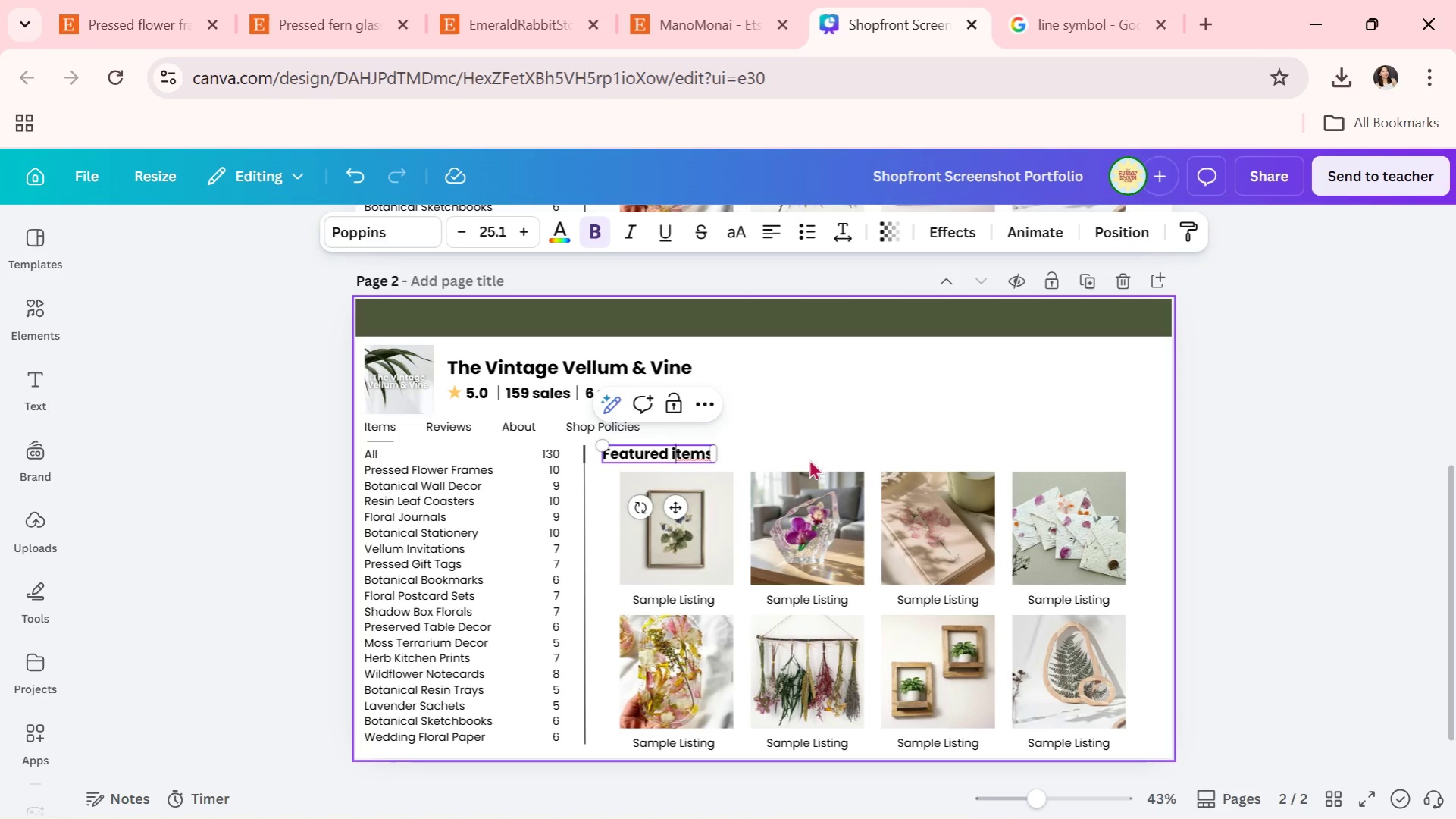 
key(I)
 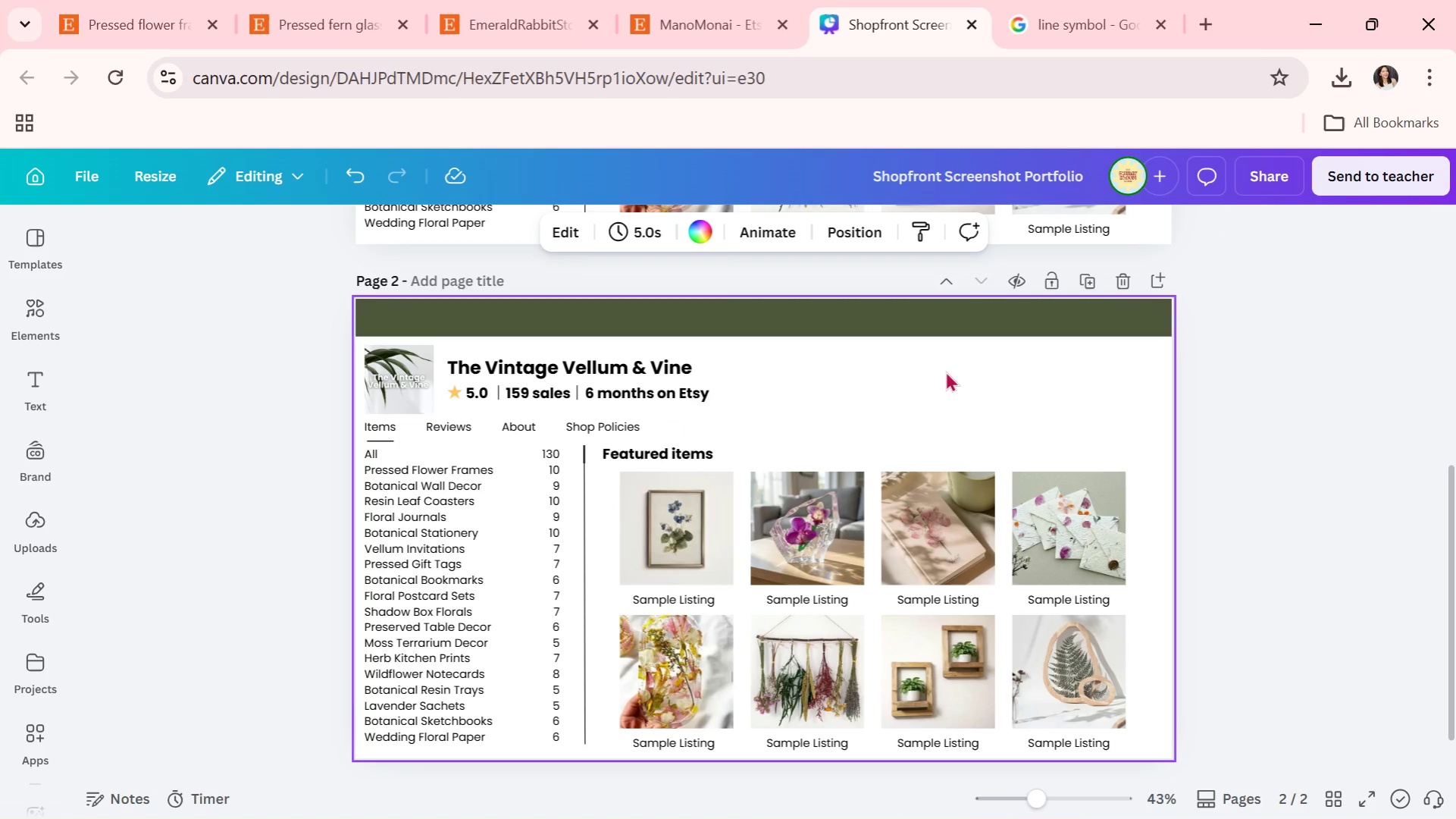 
double_click([1423, 527])
 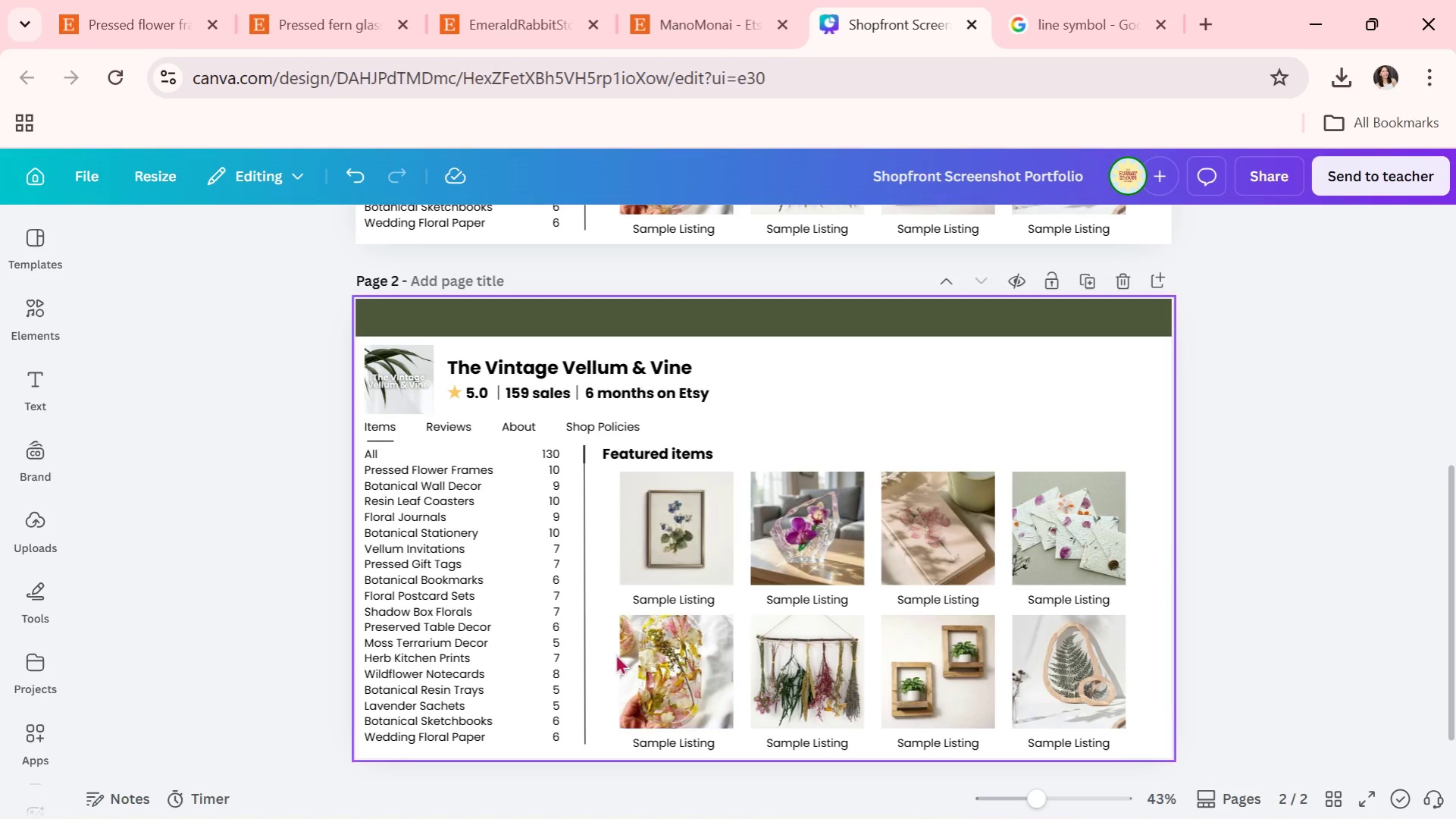 
left_click_drag(start_coordinate=[612, 653], to_coordinate=[1115, 753])
 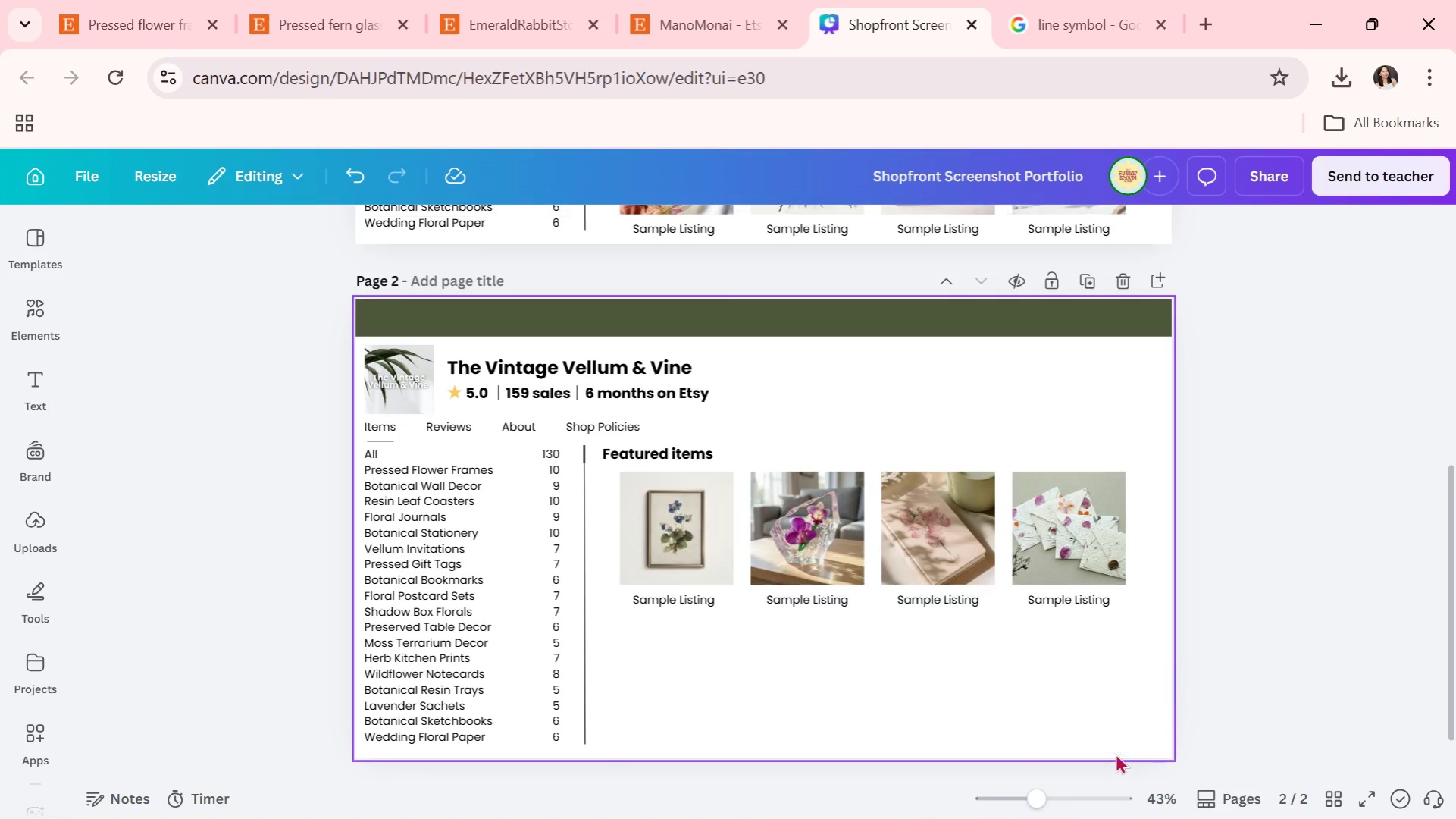 
key(Backspace)
 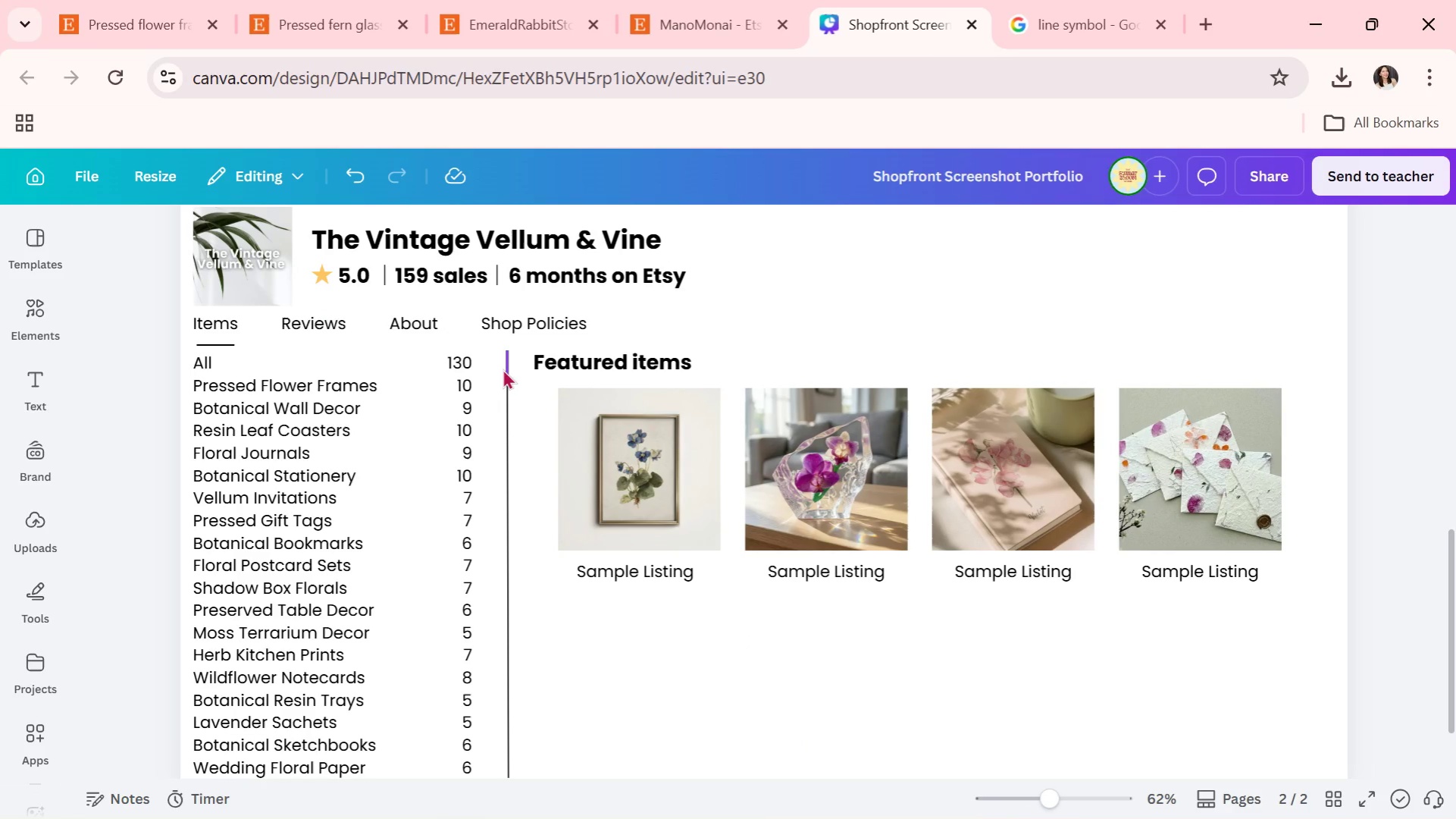 
left_click([710, 0])
 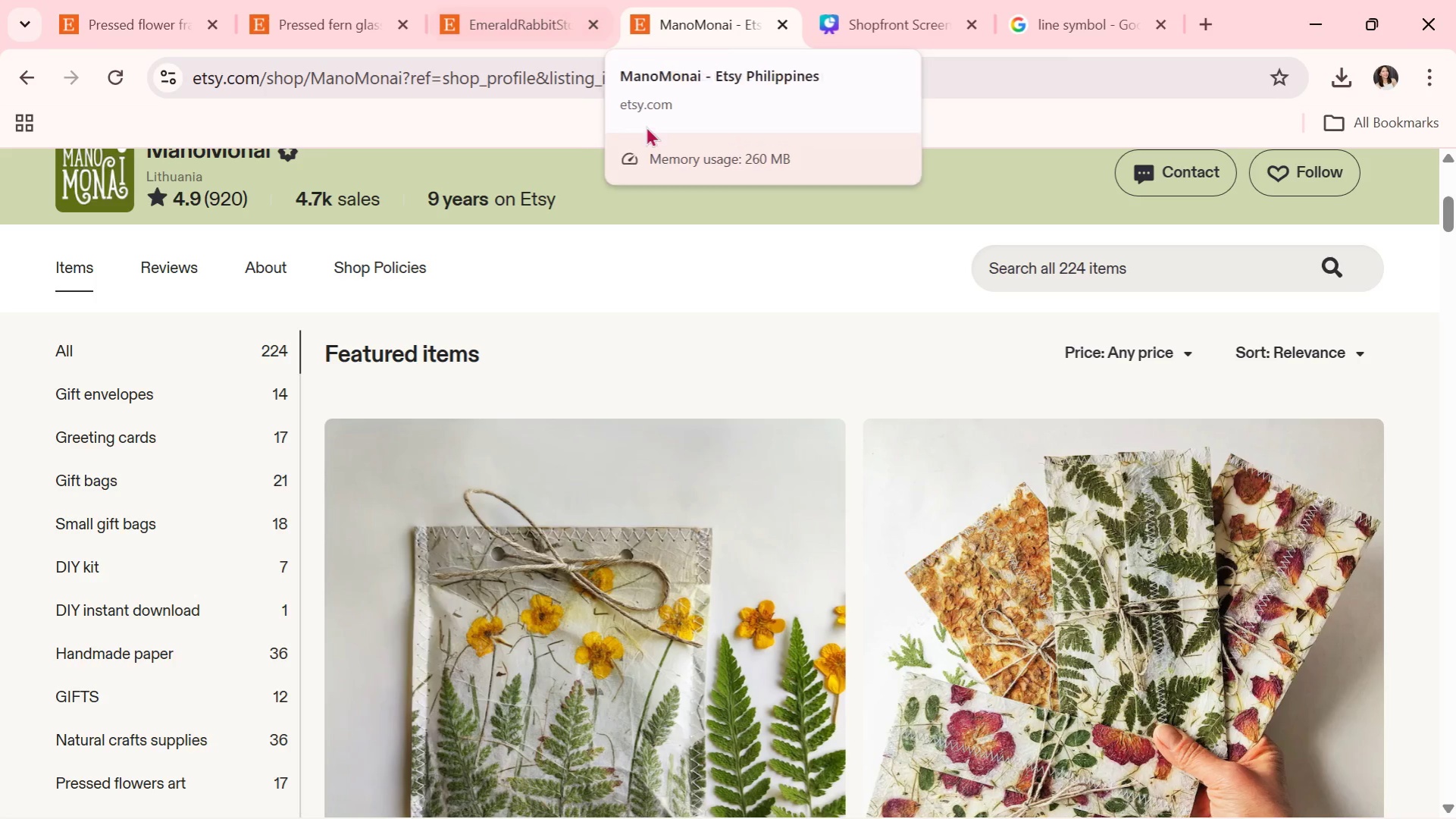 
left_click([752, 0])
 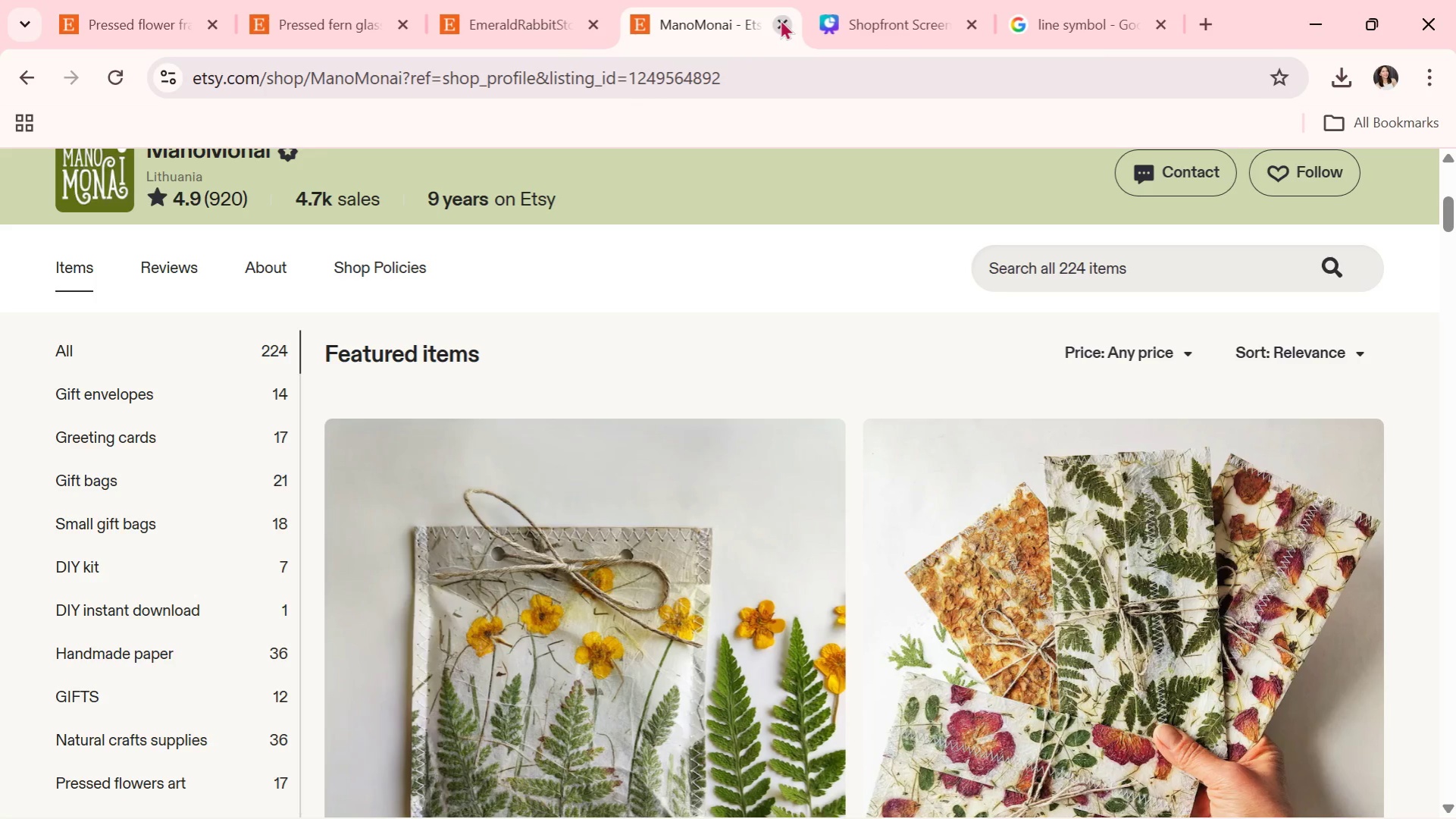 
left_click([528, 0])
 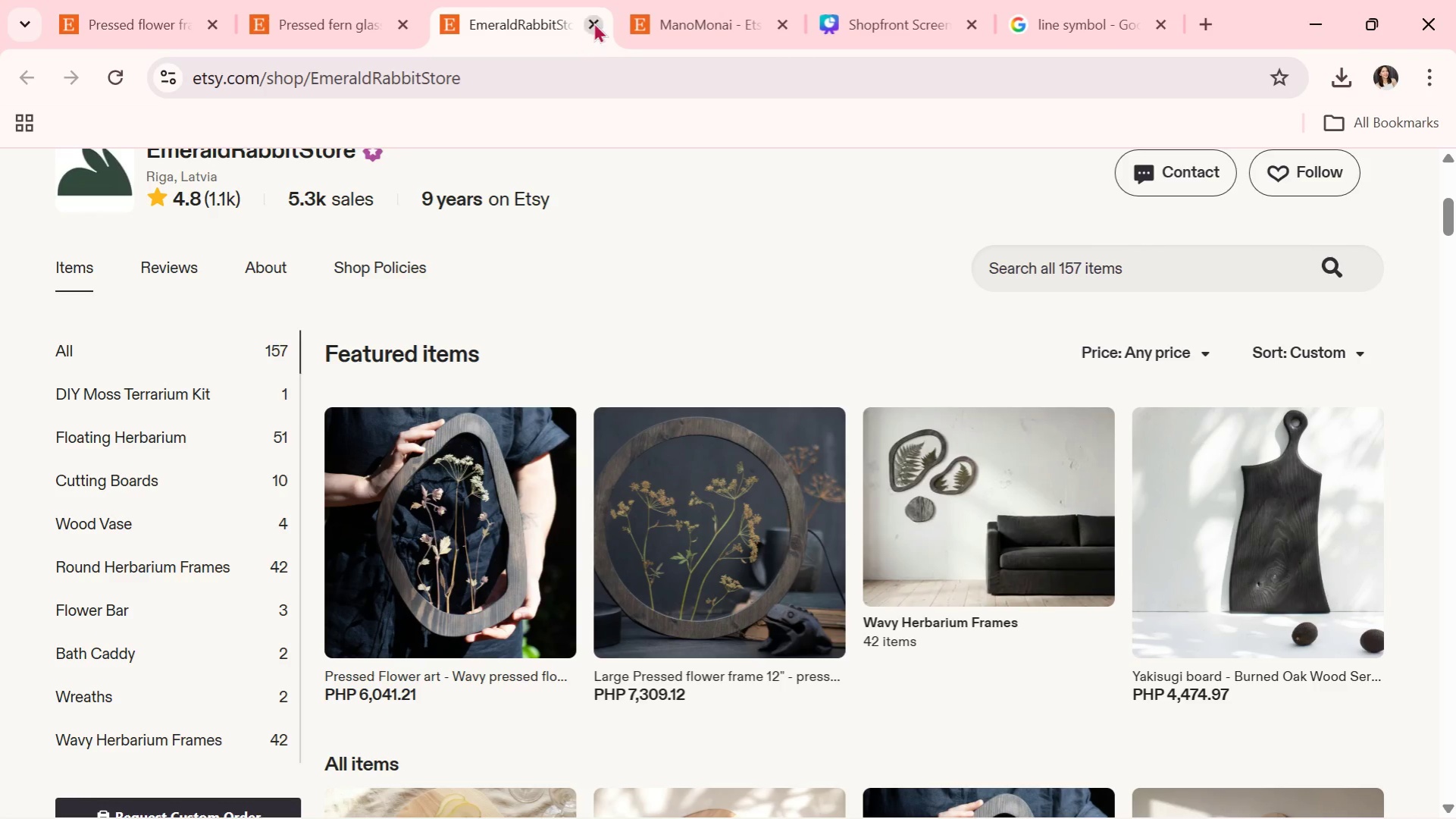 
left_click([594, 21])
 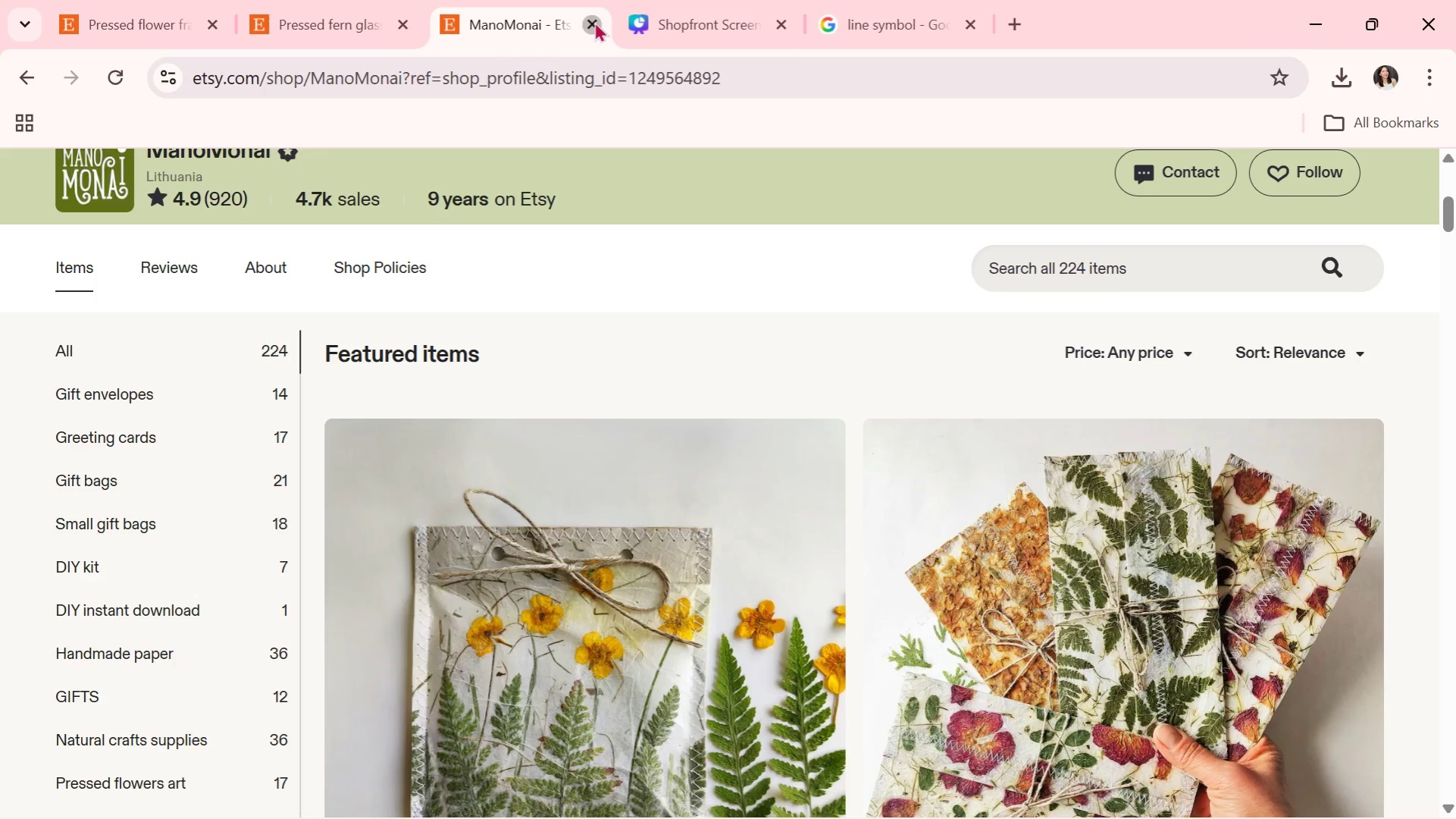 
left_click([594, 21])
 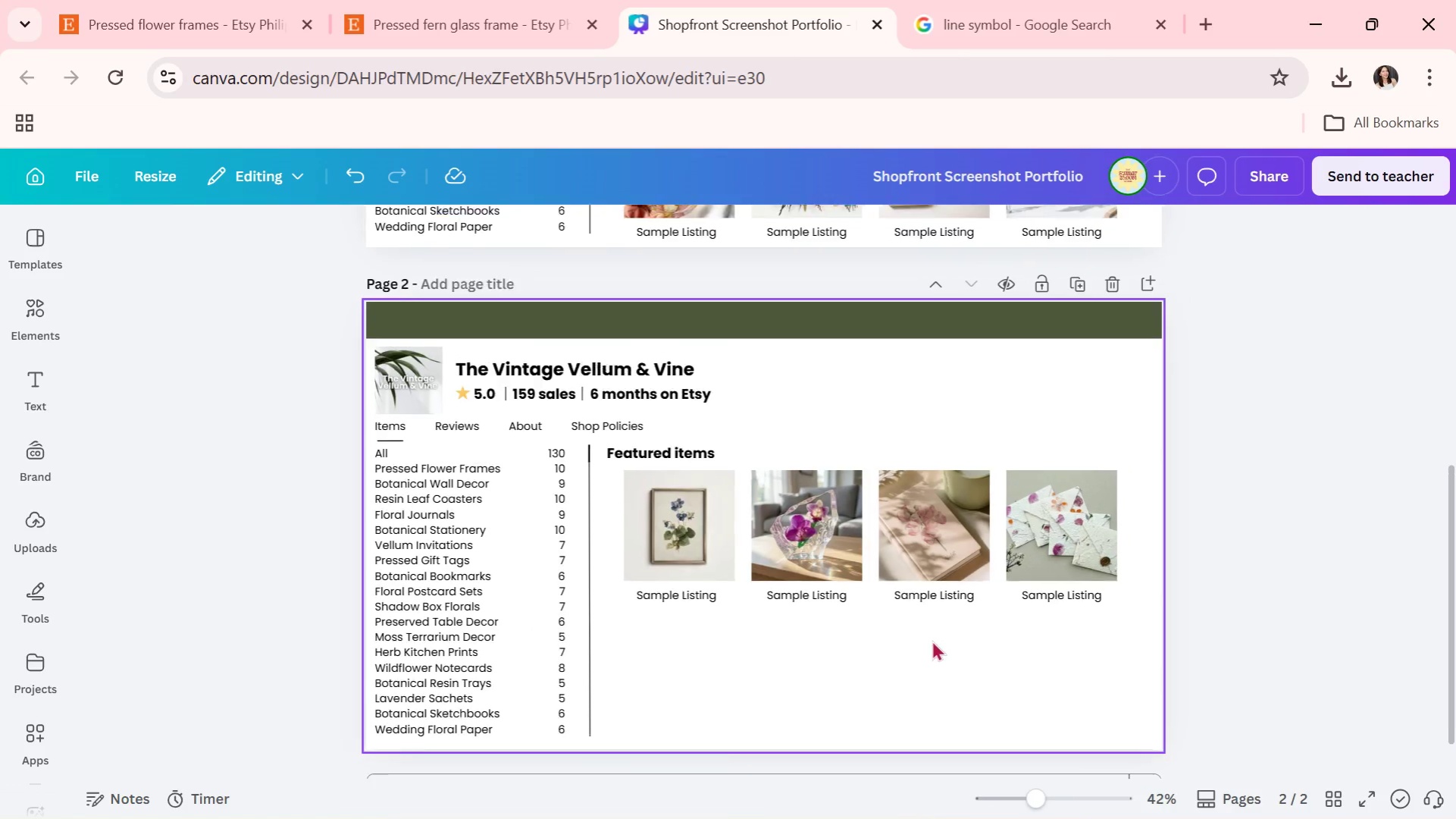 
left_click_drag(start_coordinate=[615, 519], to_coordinate=[1133, 639])
 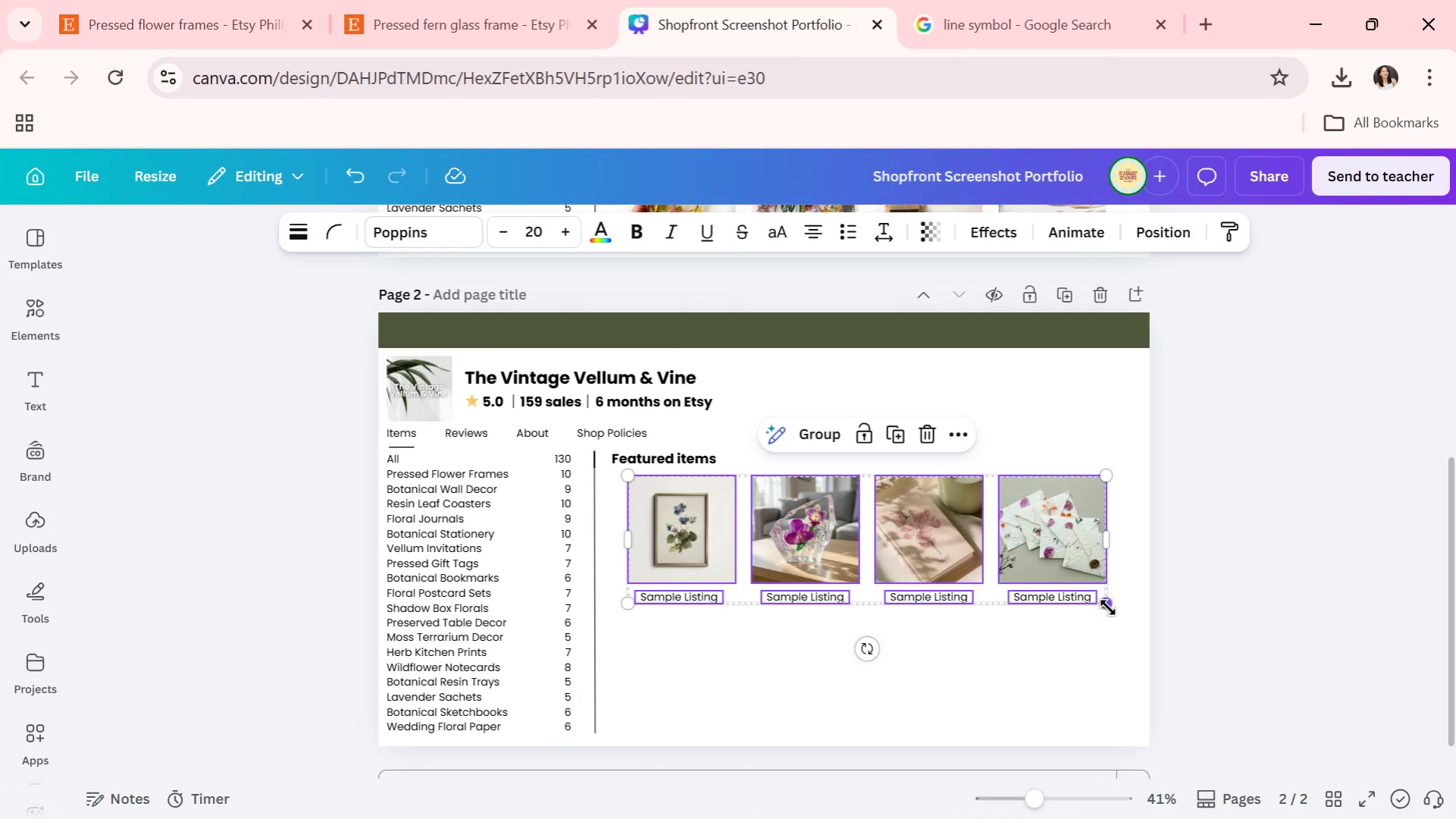 
left_click_drag(start_coordinate=[1107, 607], to_coordinate=[1132, 619])
 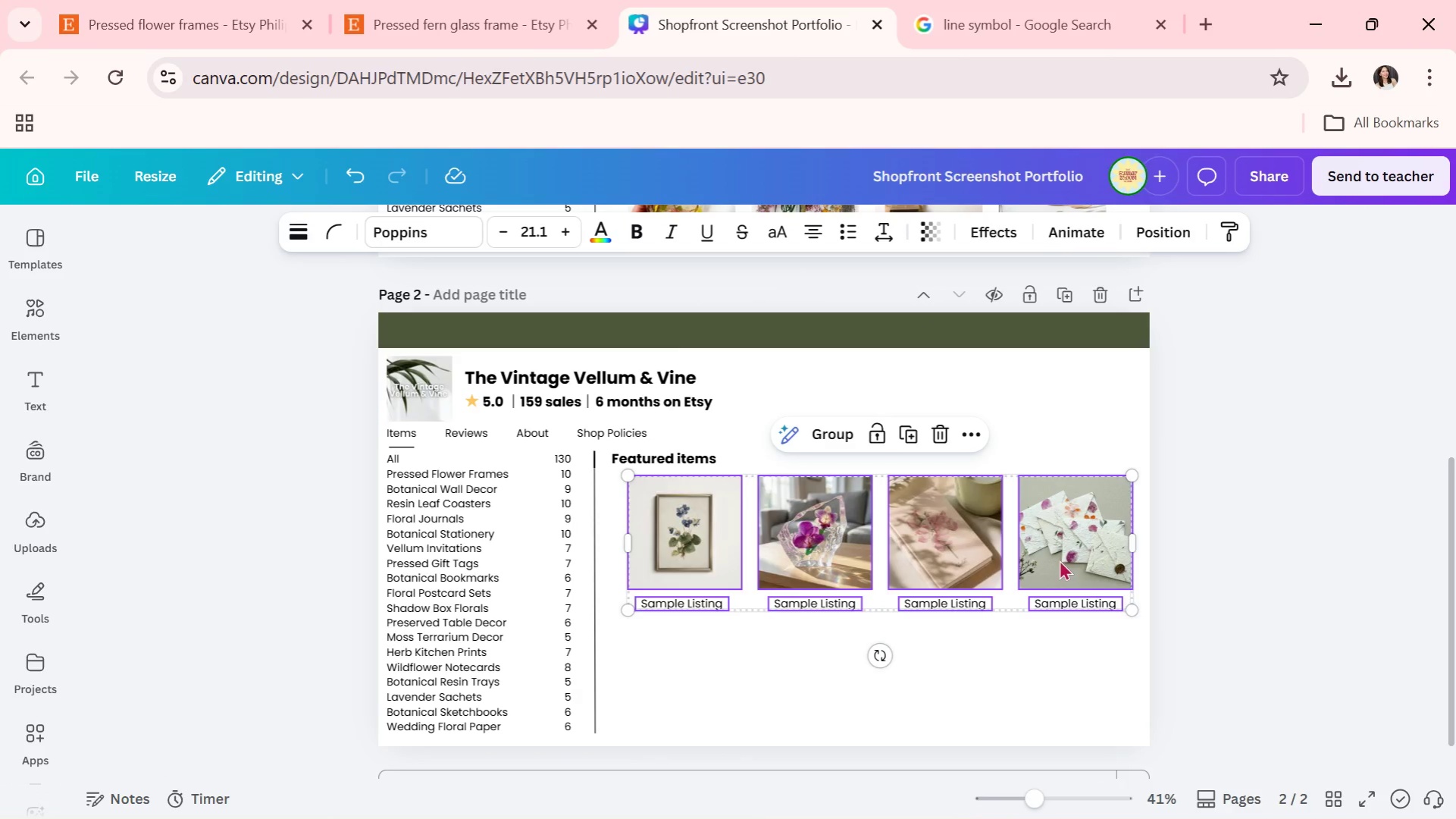 
left_click_drag(start_coordinate=[1059, 560], to_coordinate=[1047, 563])
 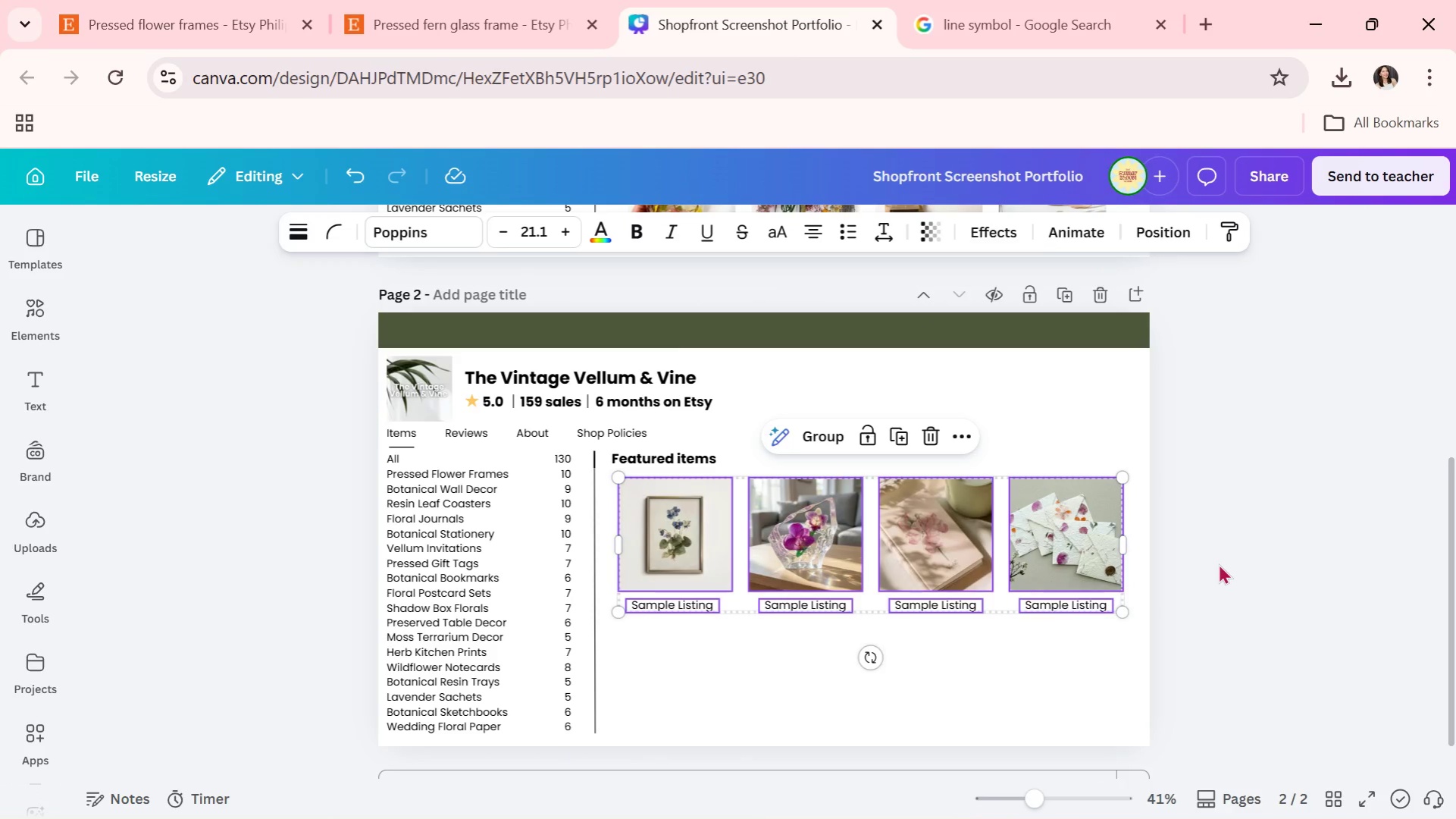 
double_click([1218, 563])
 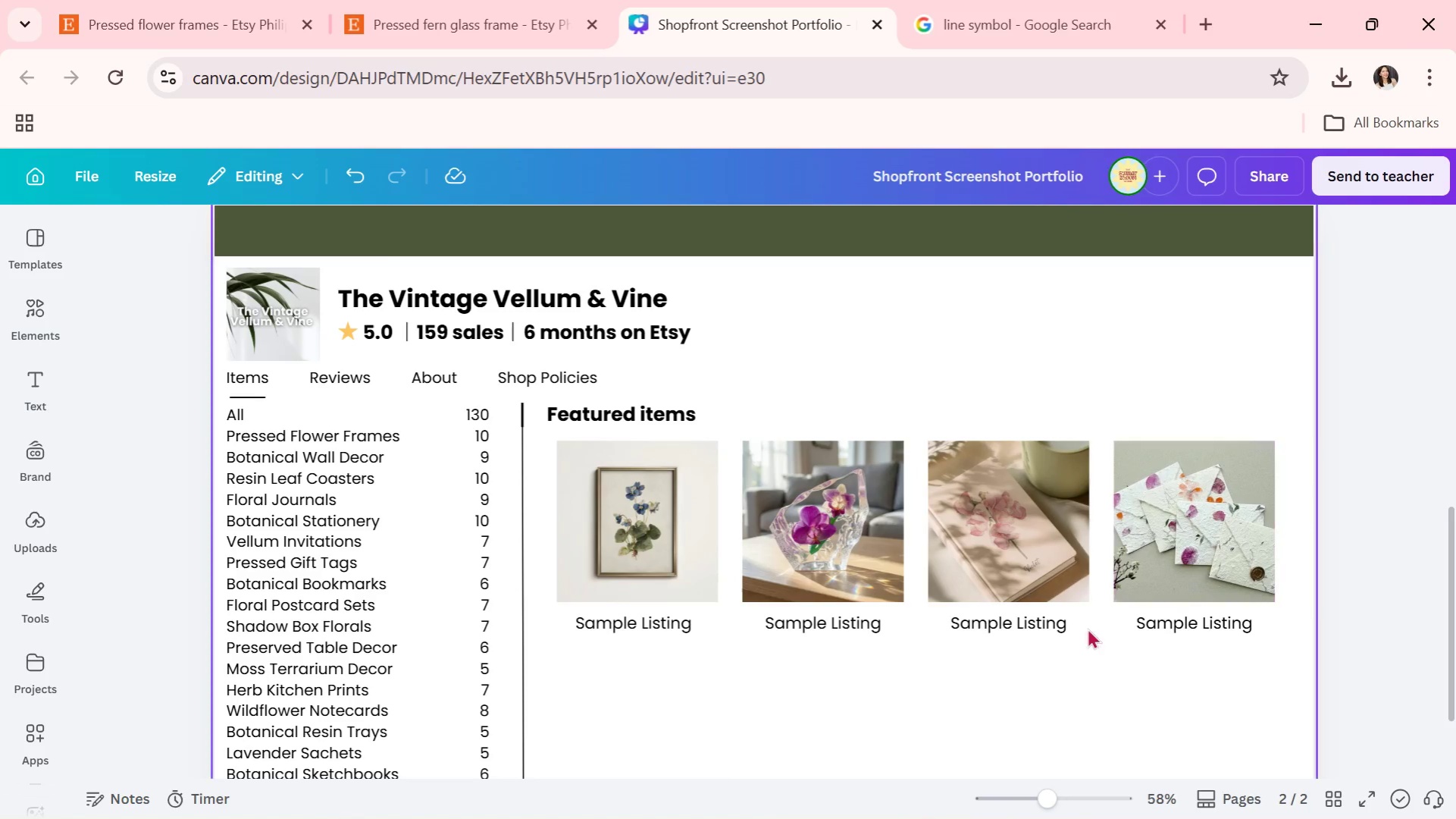 
double_click([795, 739])
 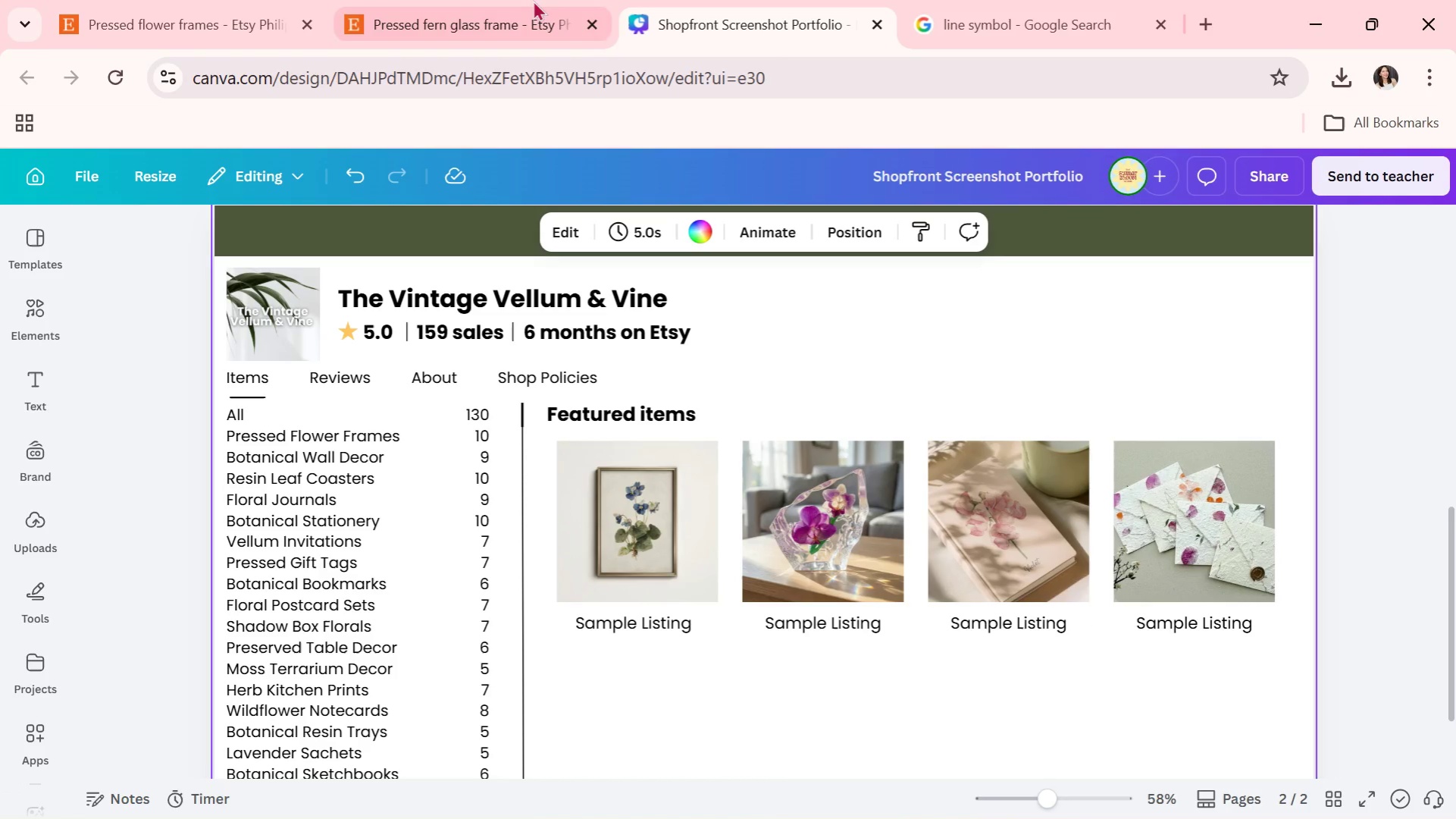 
left_click([502, 0])
 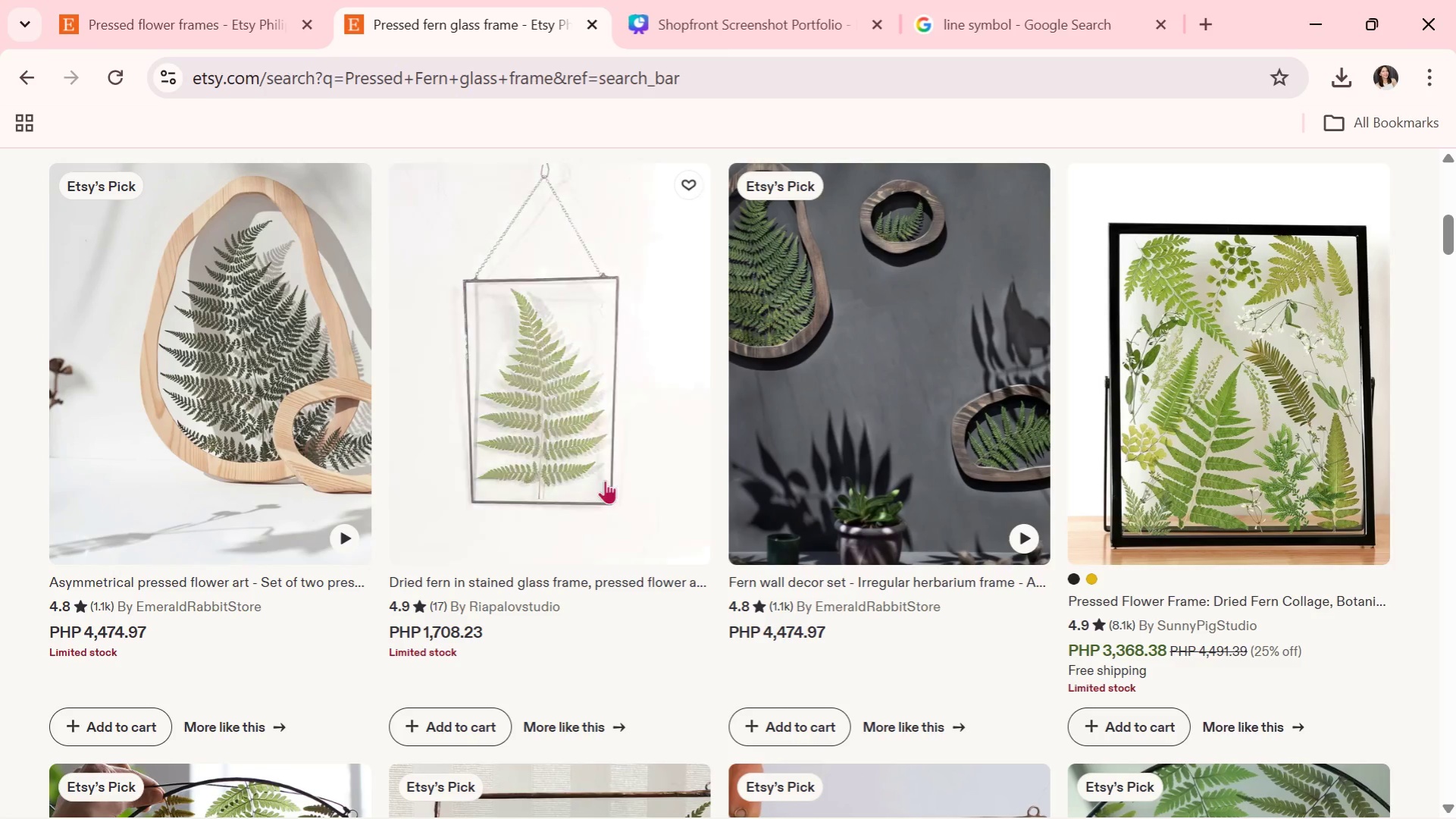 
scroll: coordinate [609, 562], scroll_direction: up, amount: 5.0
 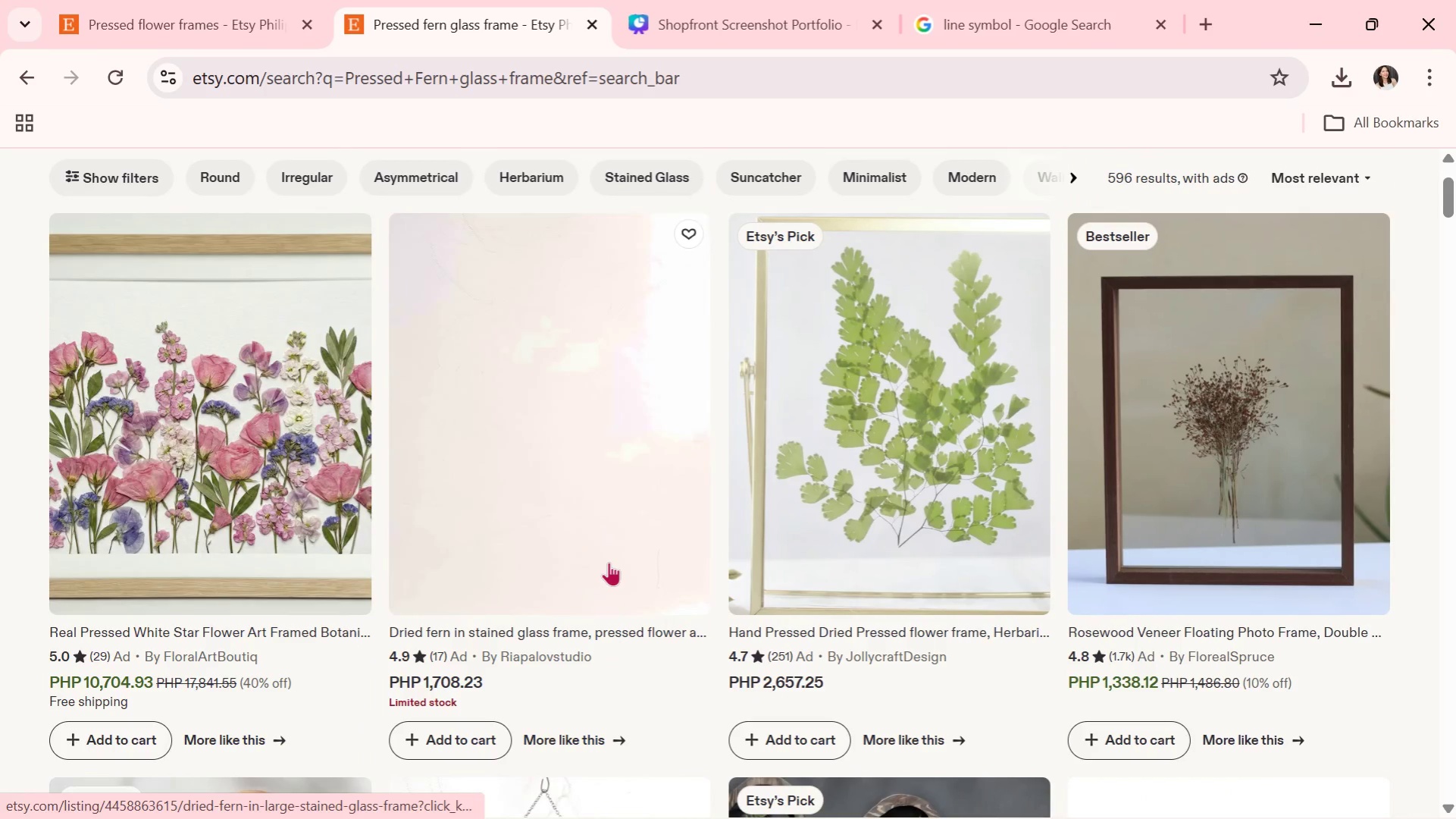 
scroll: coordinate [609, 562], scroll_direction: down, amount: 4.0
 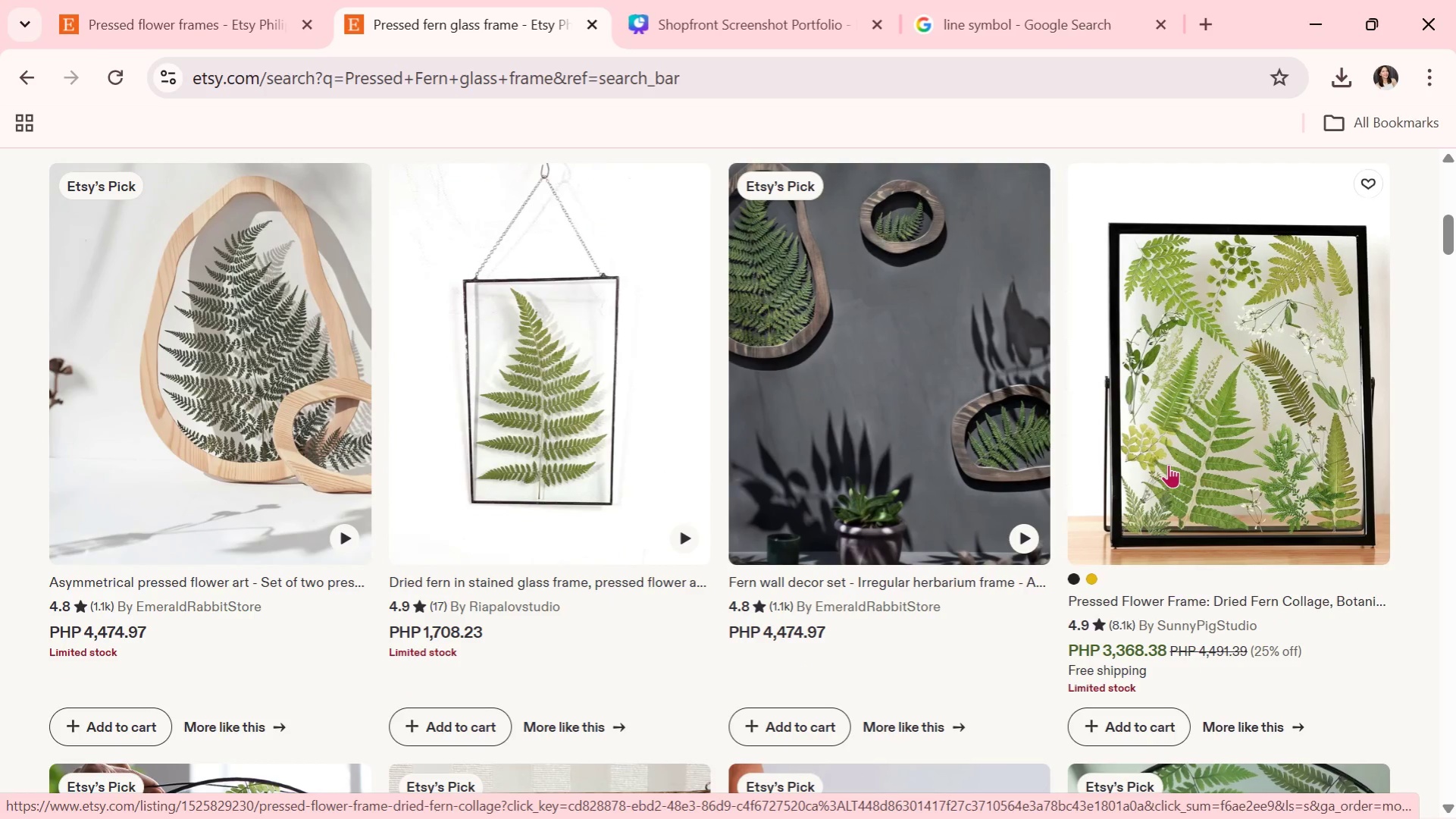 
left_click([1168, 464])
 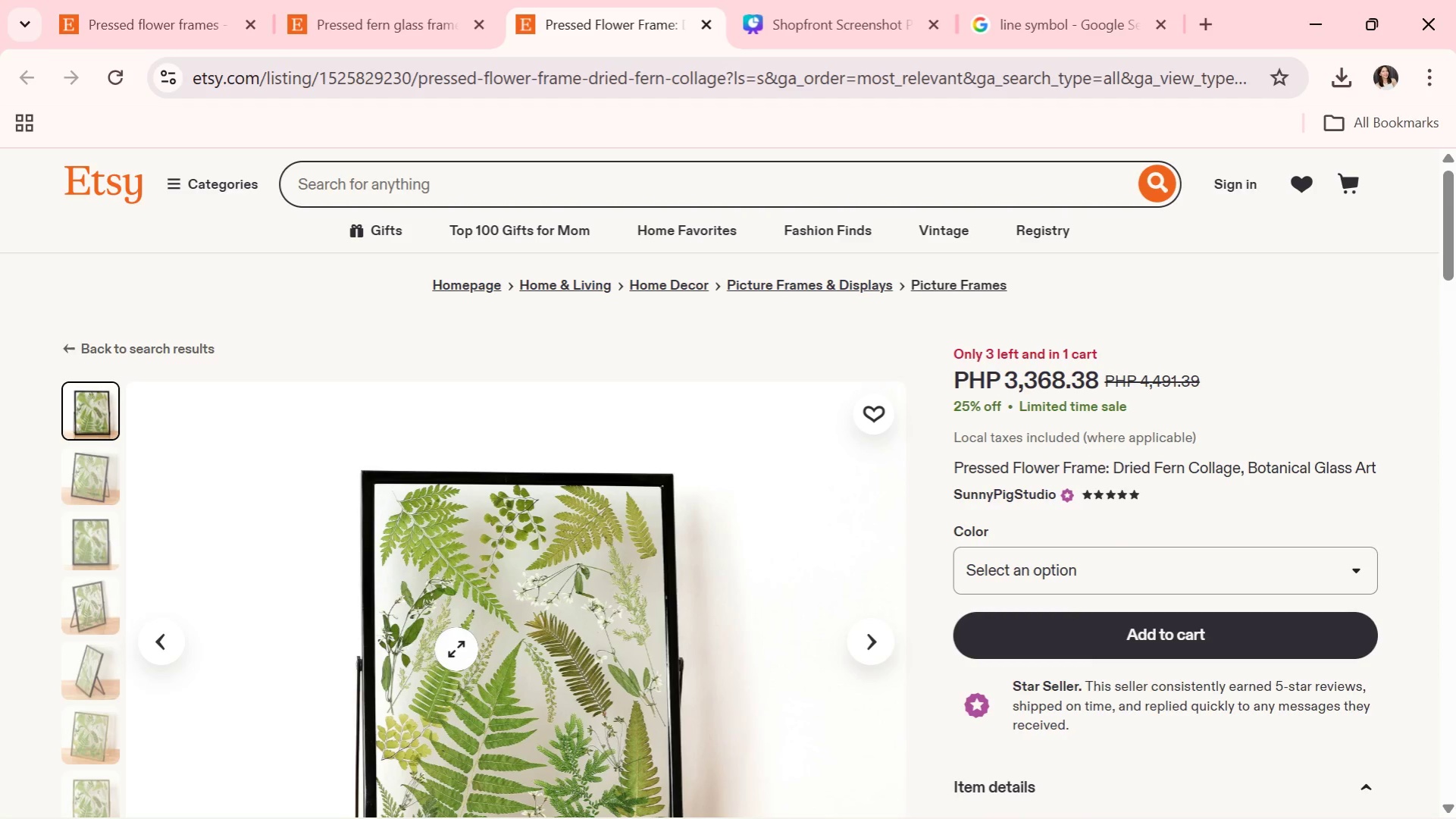 
wait(6.11)
 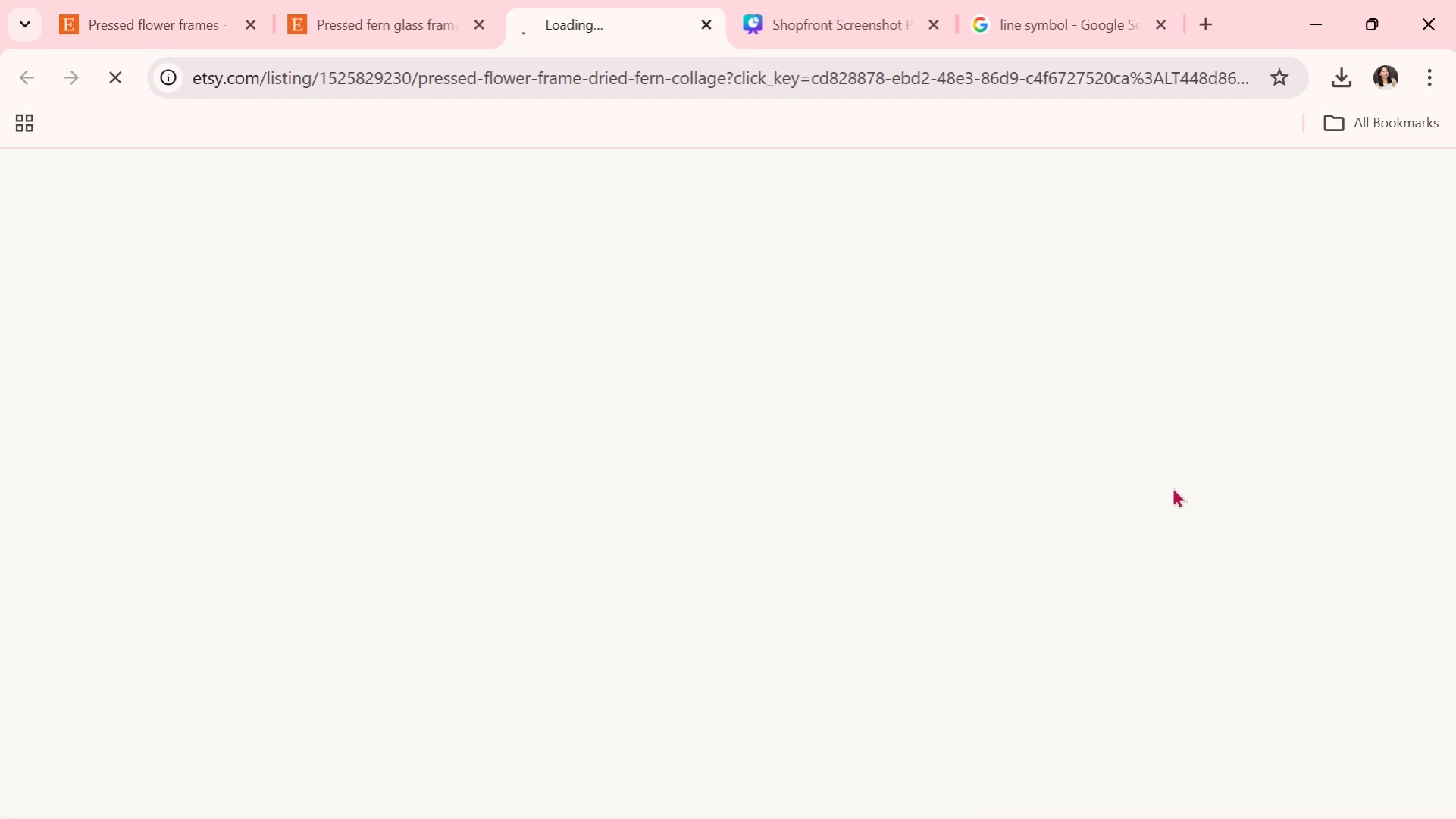 
key(Alt+AltLeft)
 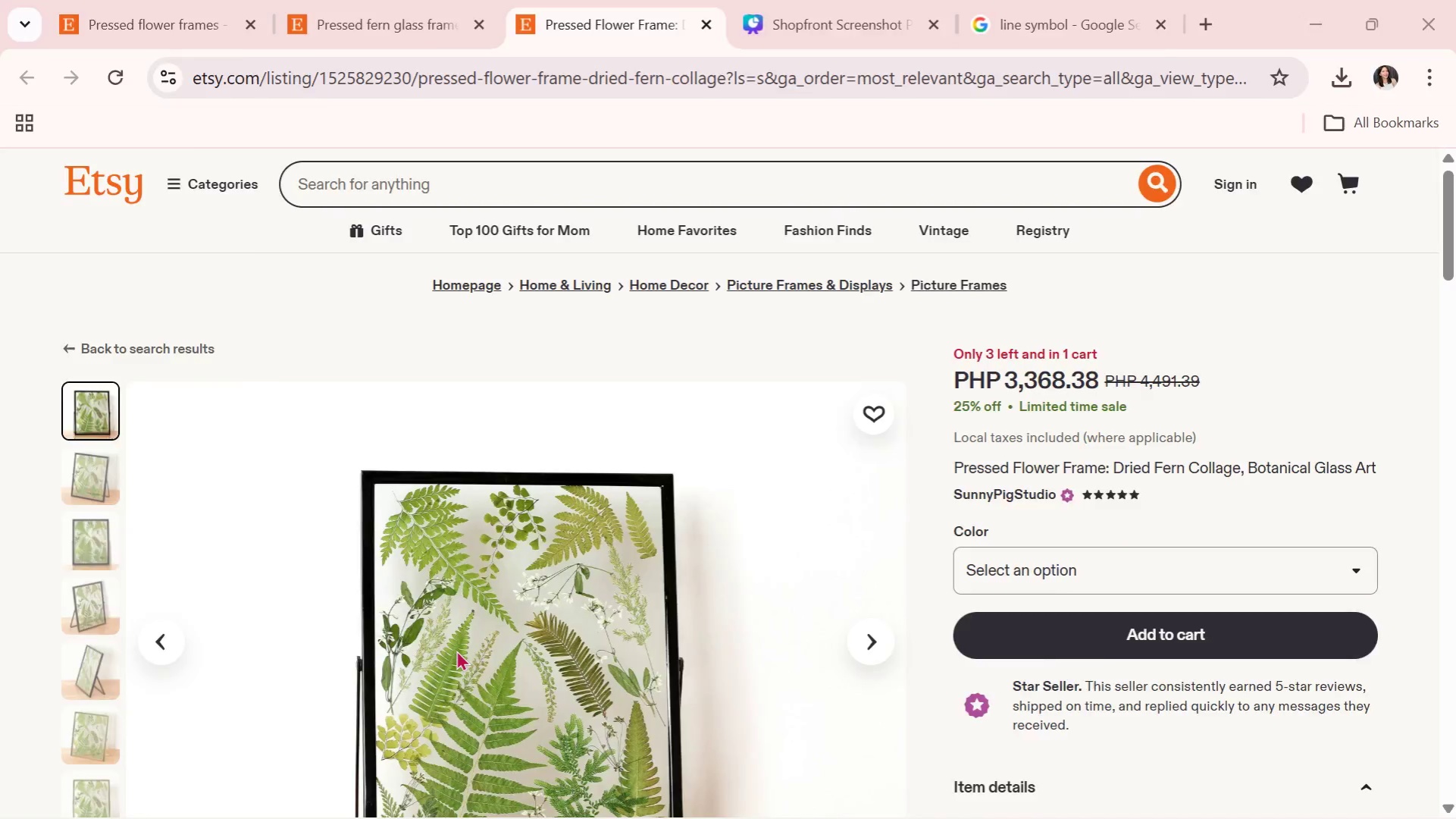 
key(Alt+Tab)
 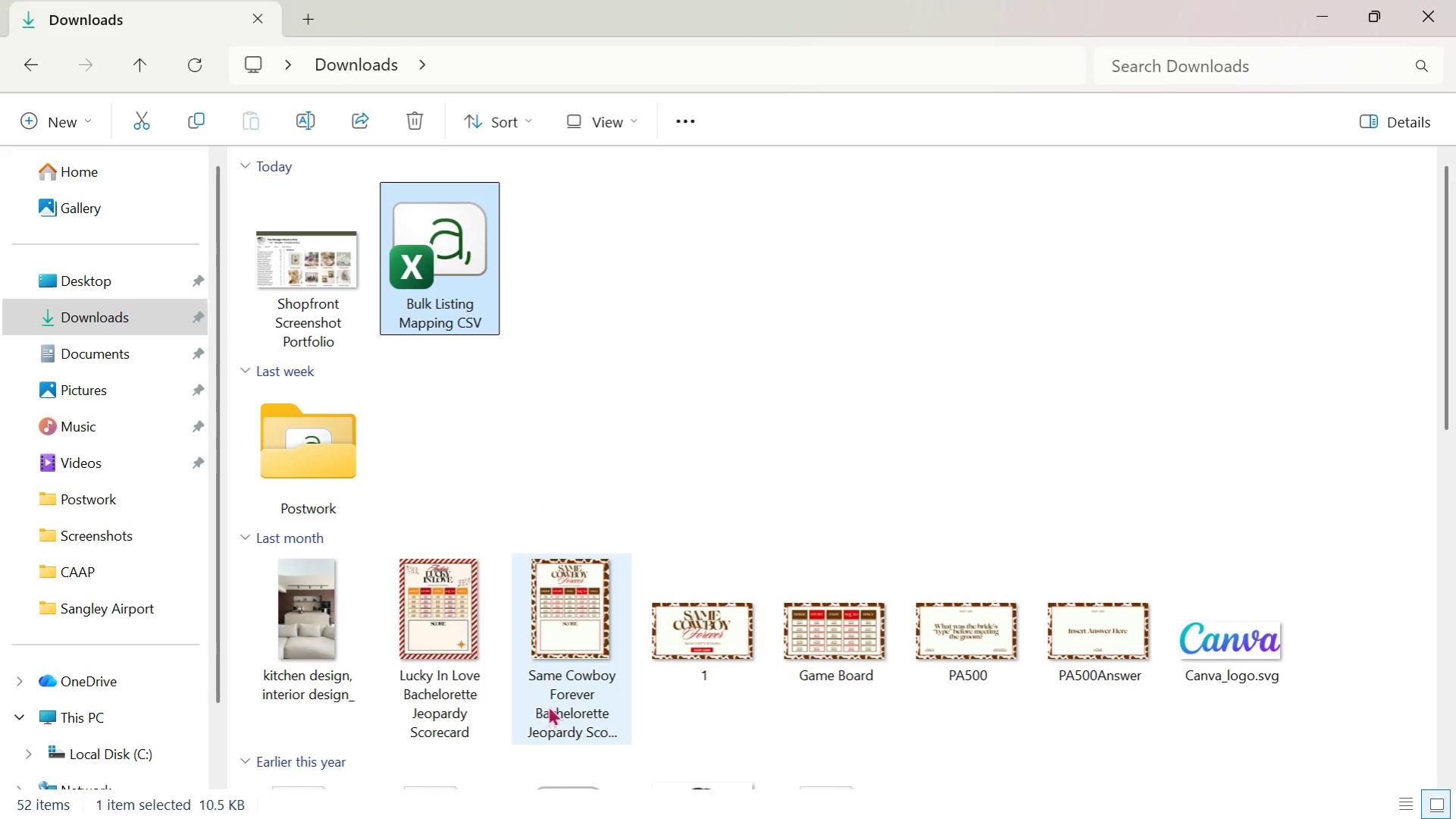 
key(Alt+Tab)
 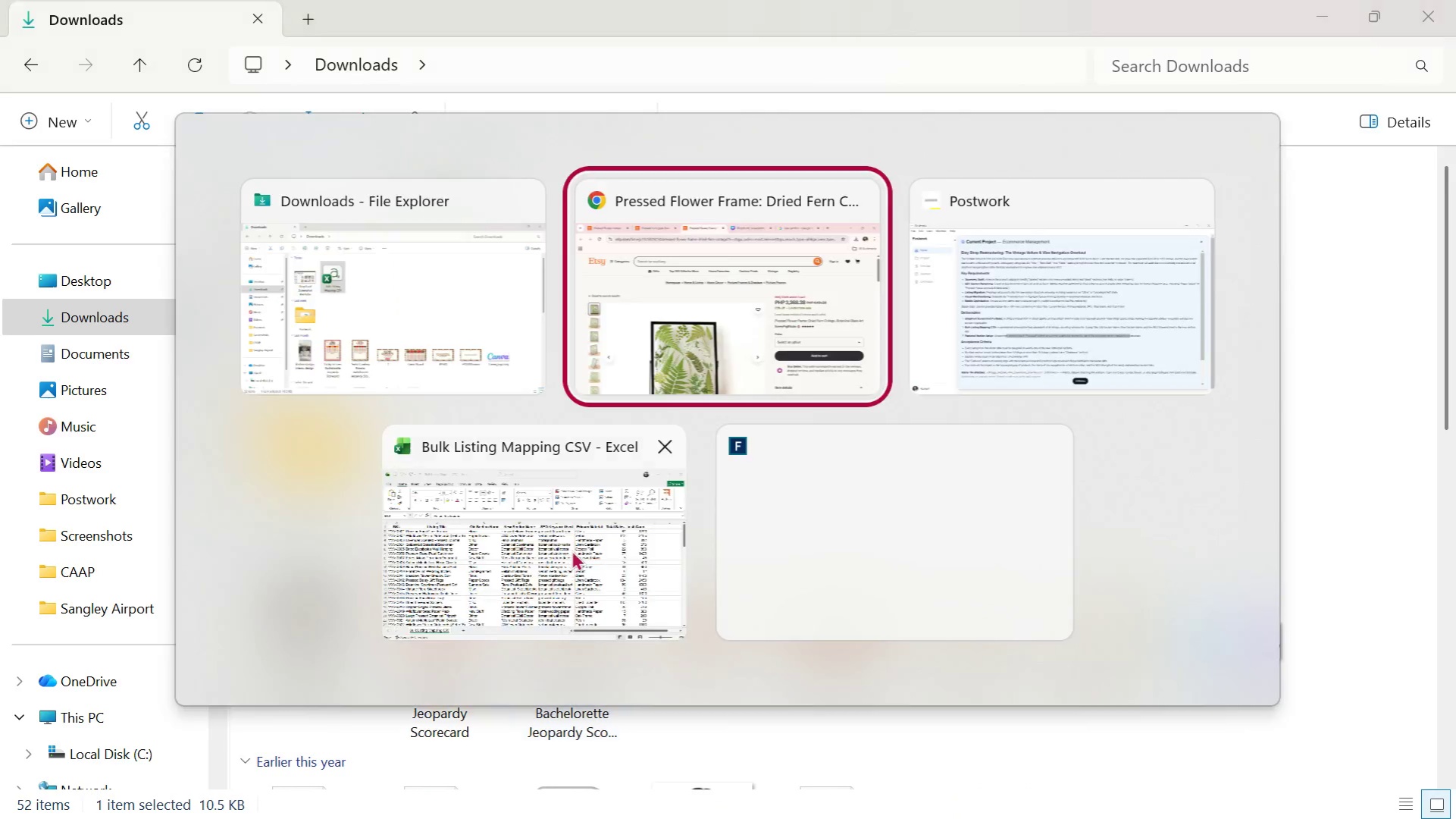 
key(Alt+Tab)